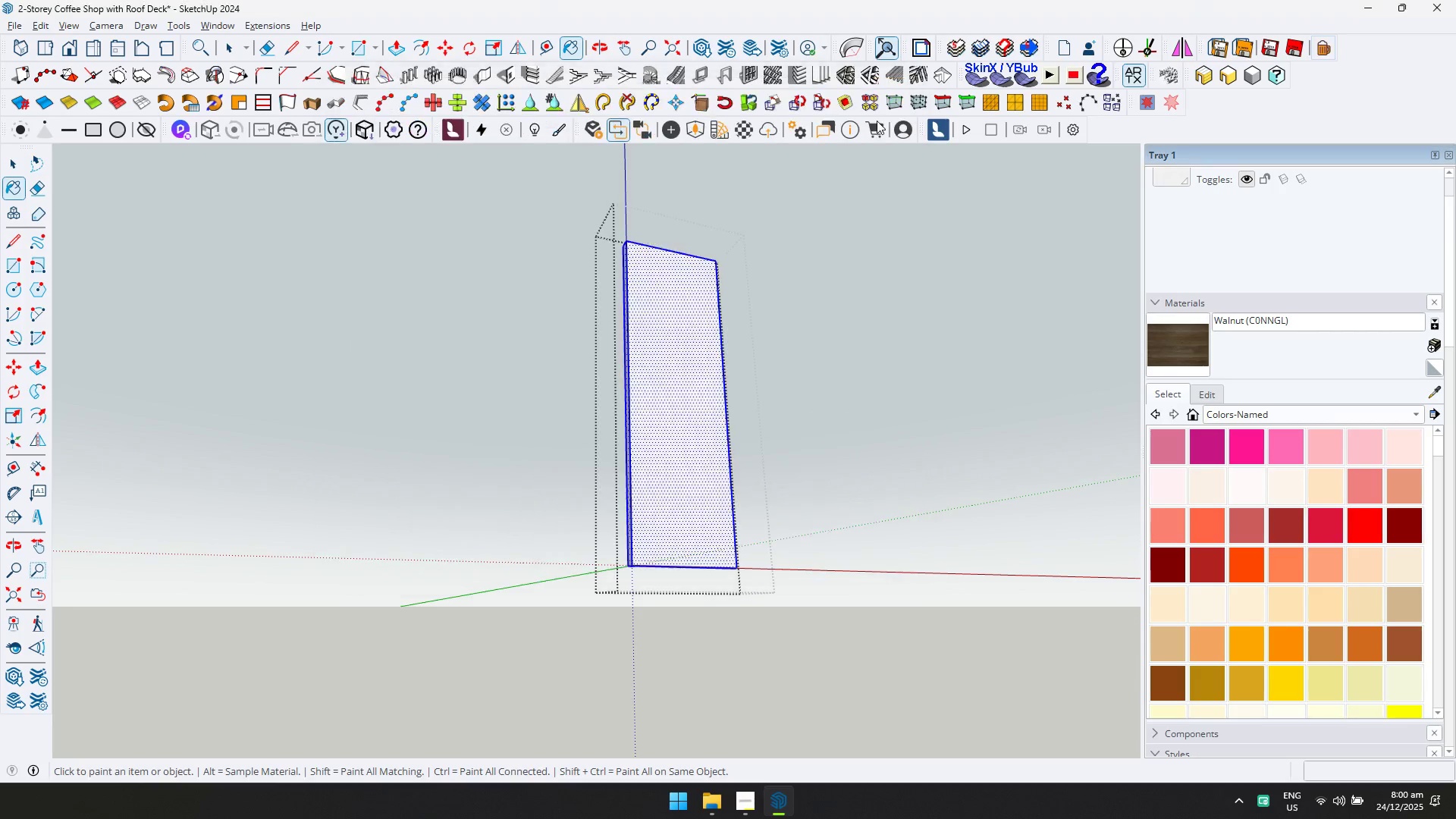 
double_click([658, 372])
 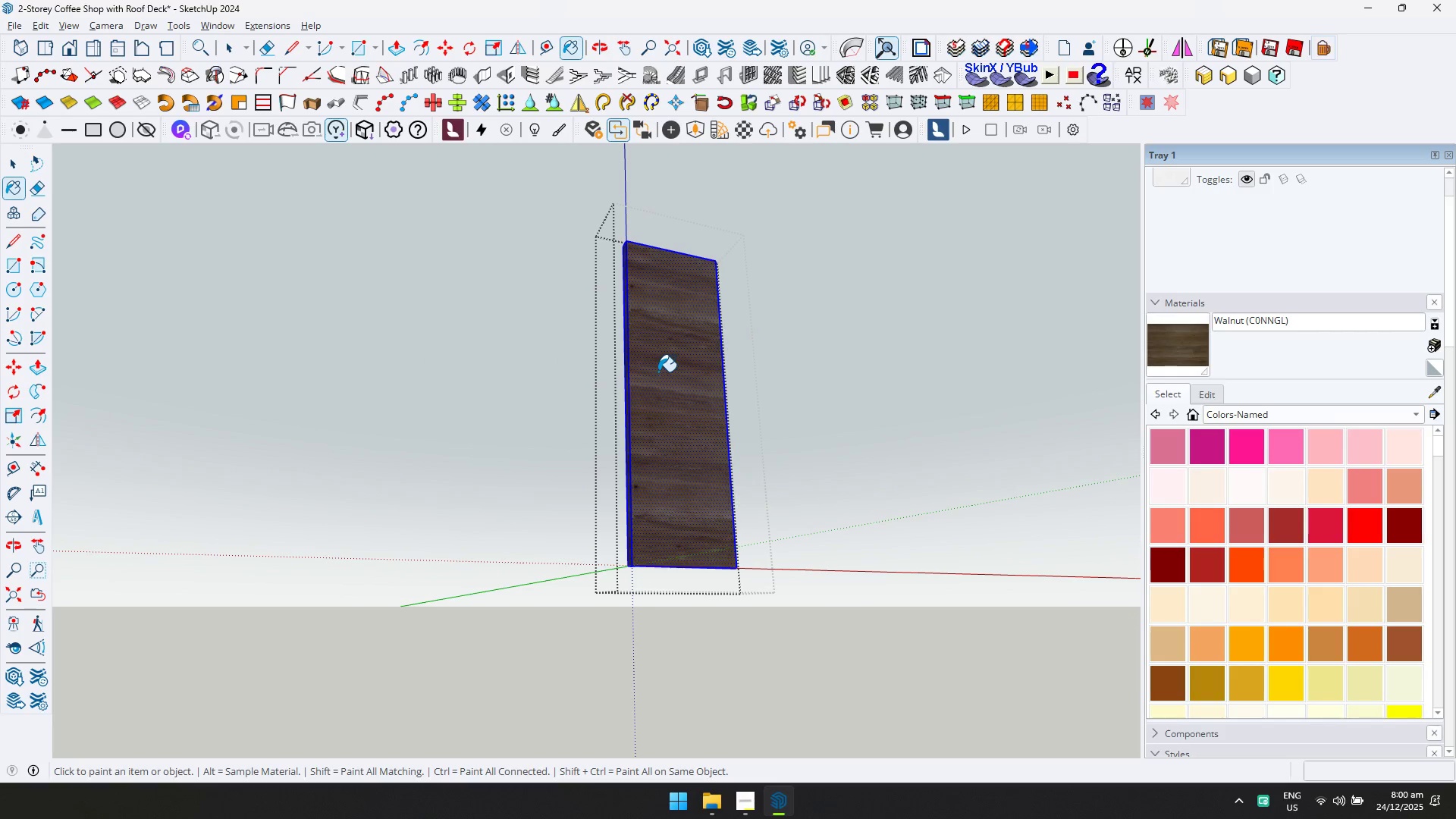 
key(Space)
 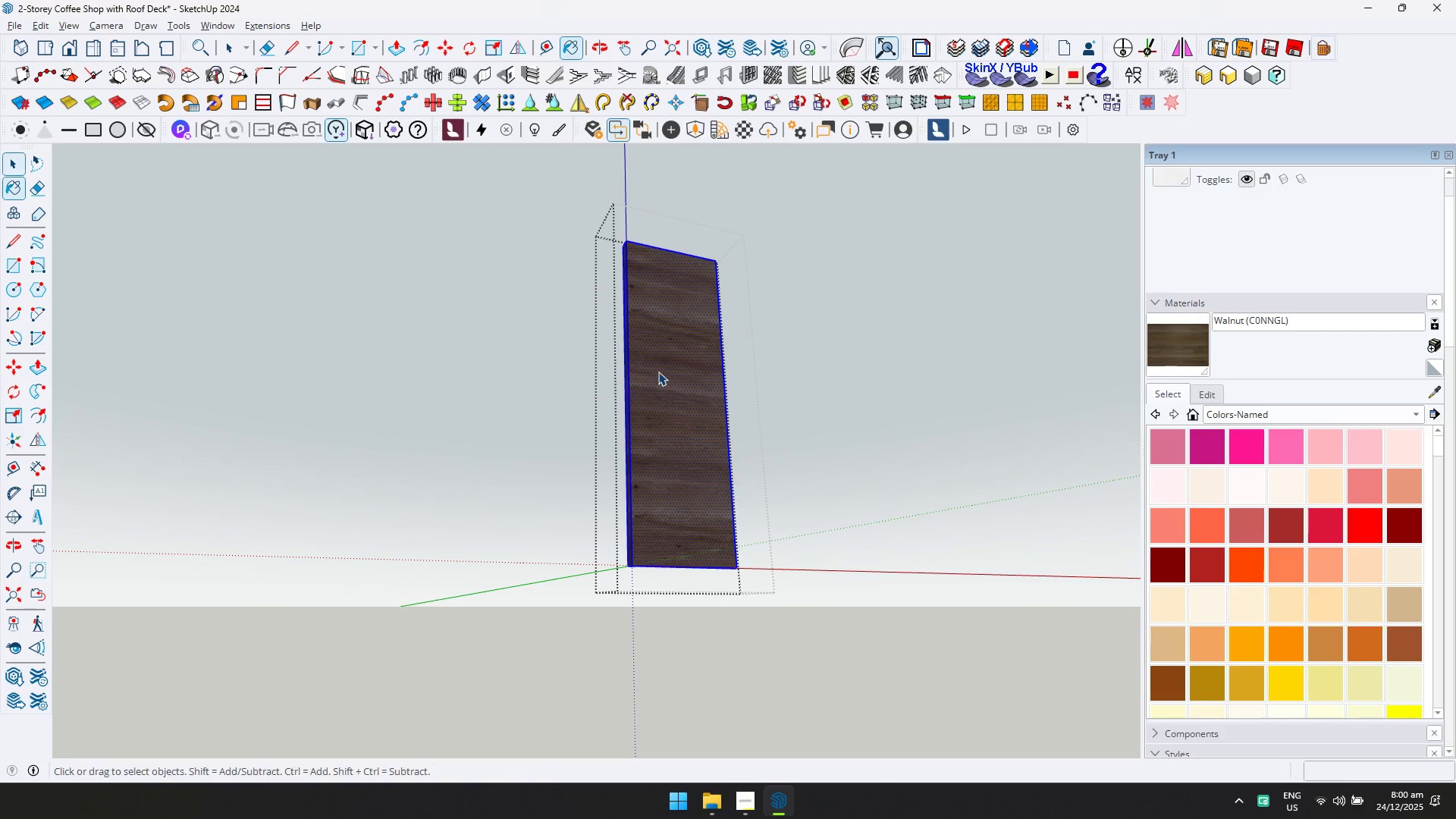 
key(Escape)
 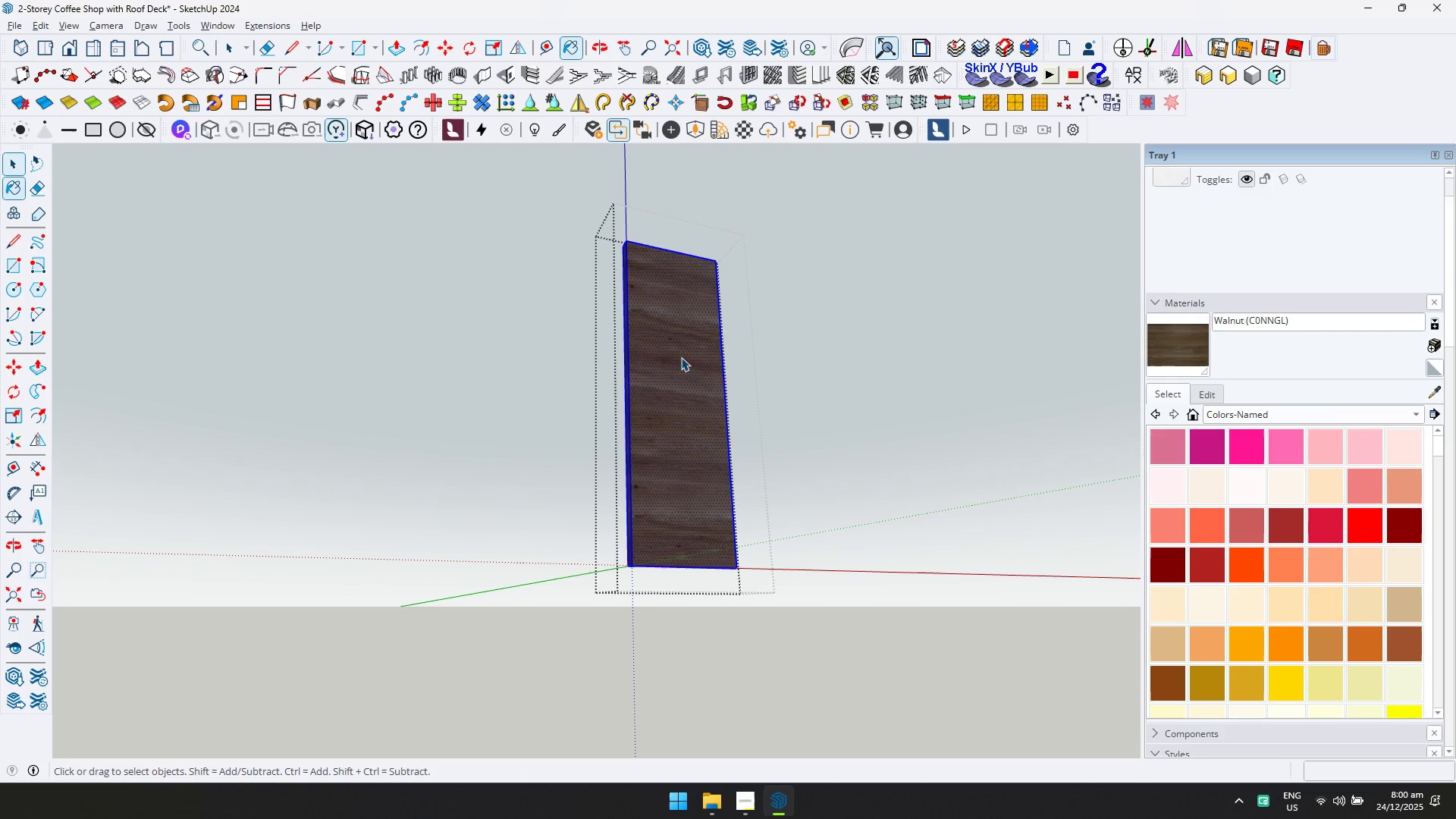 
key(Escape)
 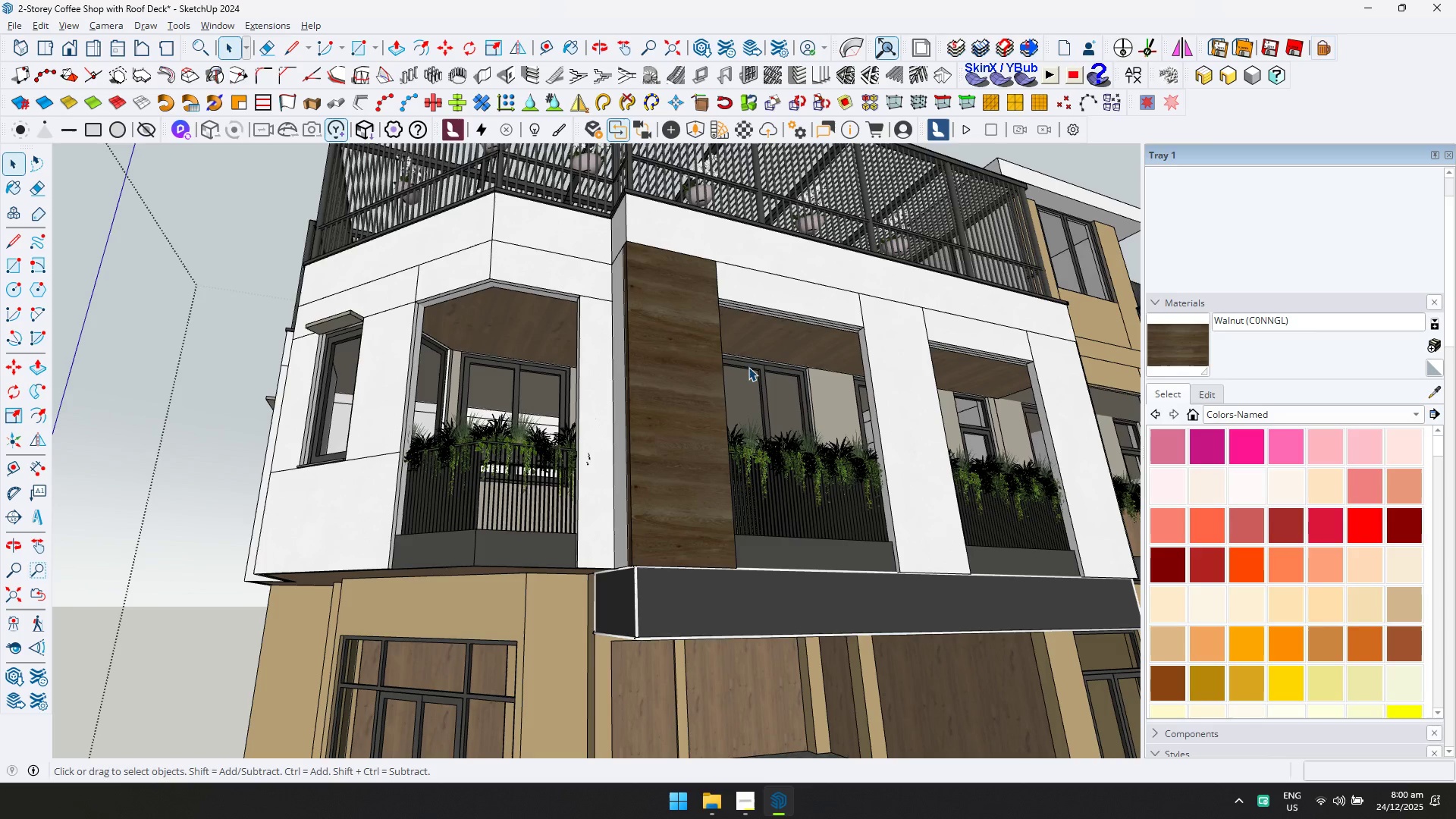 
scroll: coordinate [748, 369], scroll_direction: down, amount: 7.0
 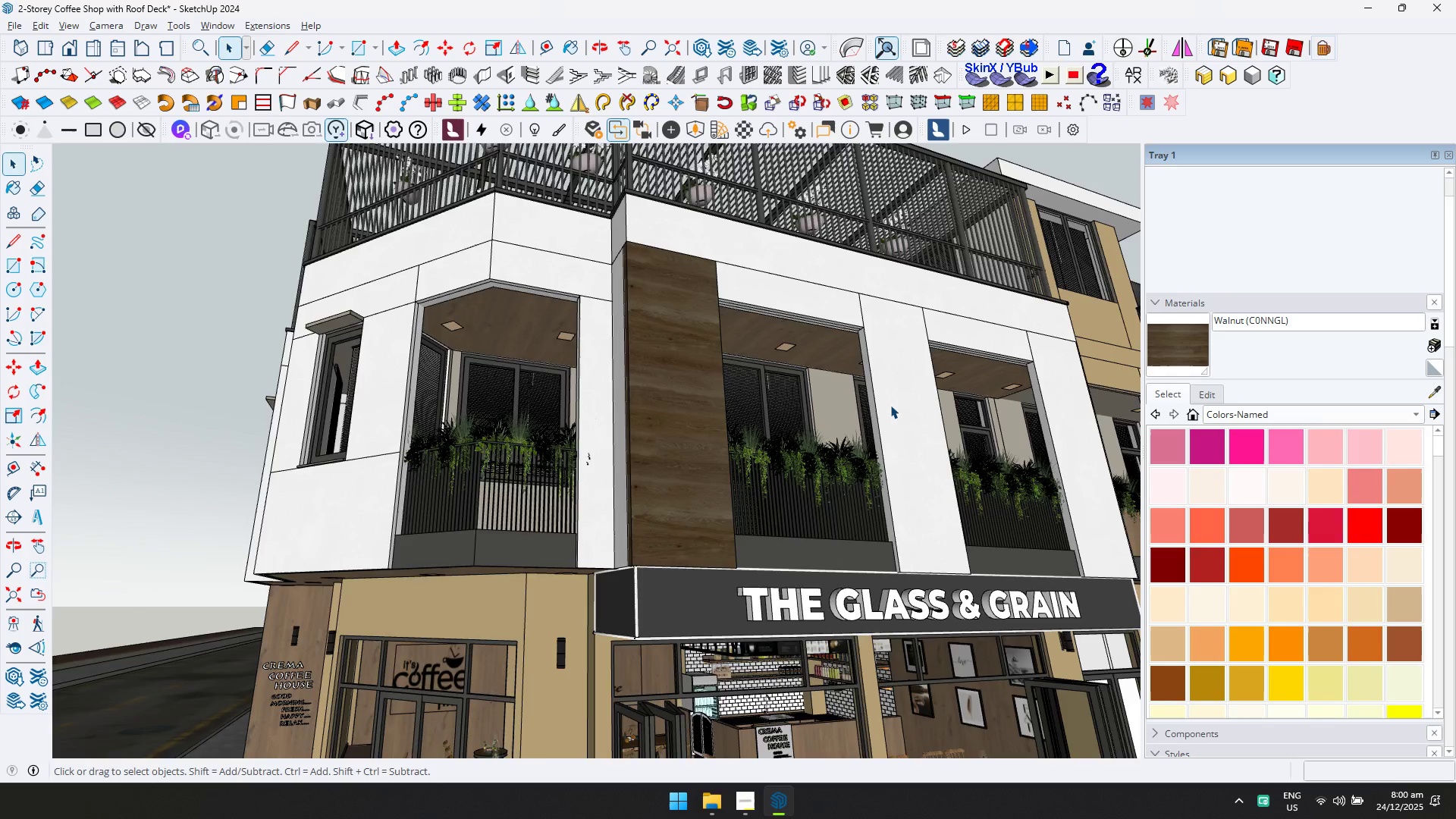 
double_click([890, 405])
 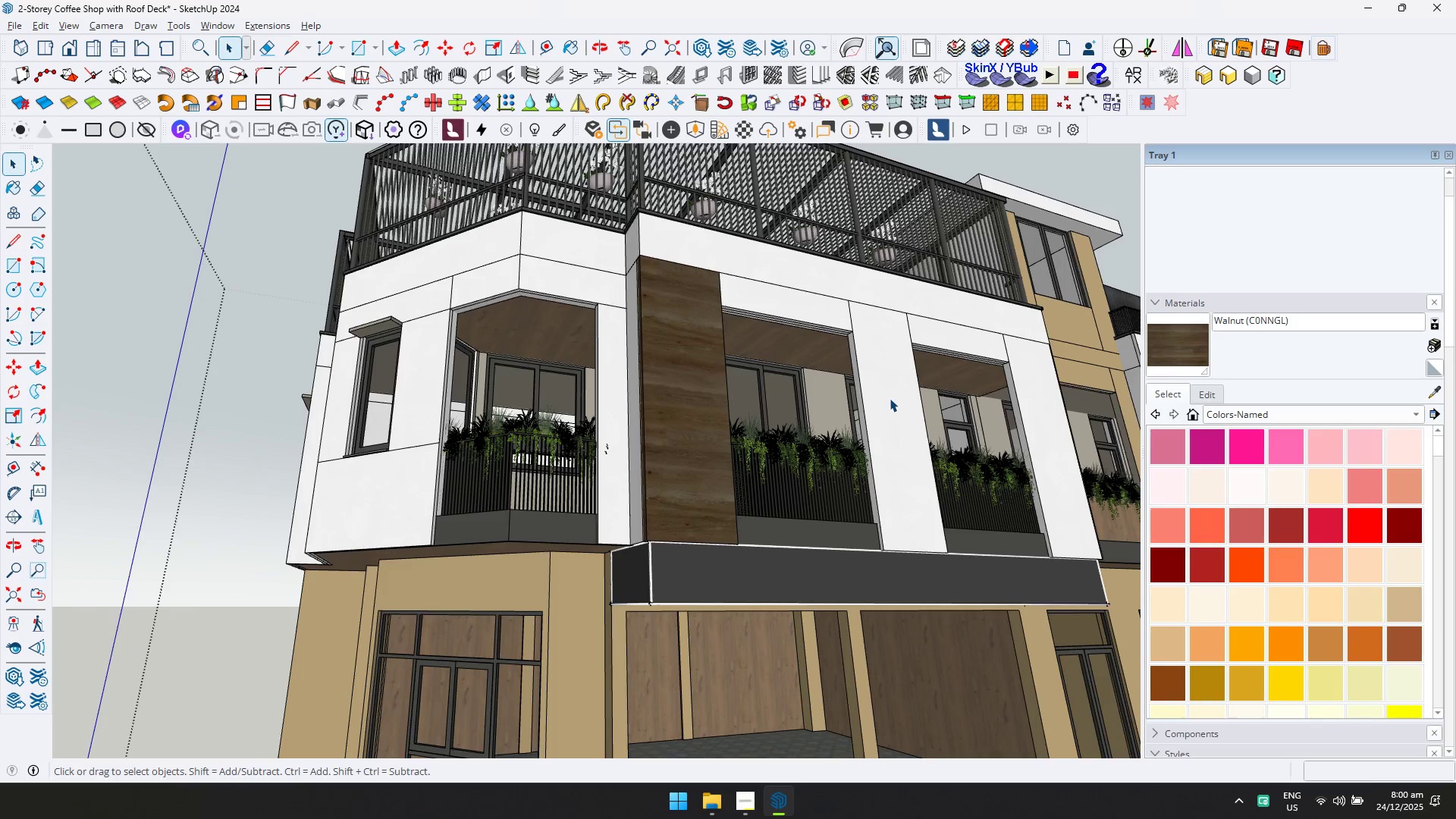 
double_click([890, 398])
 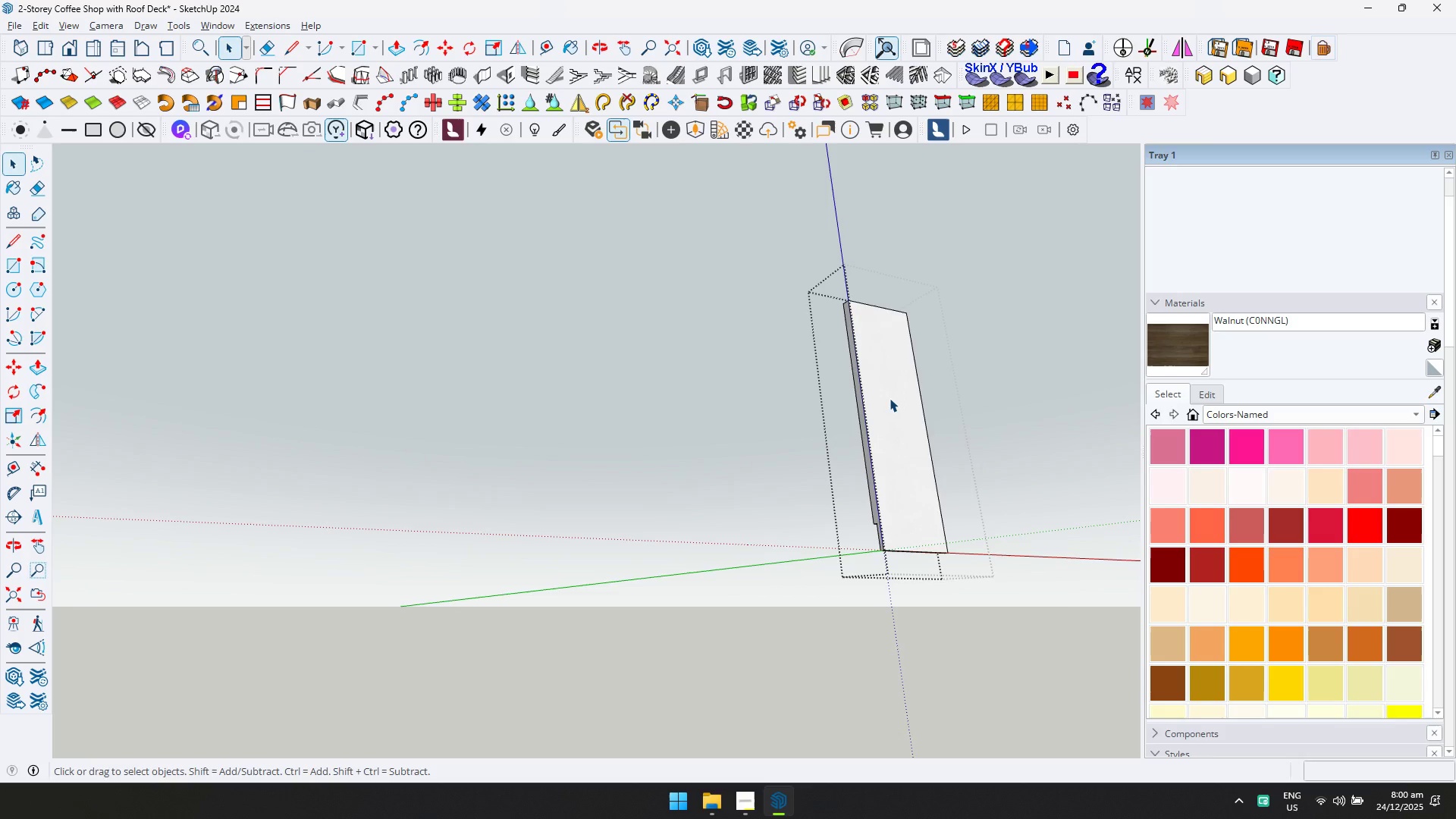 
key(Control+ControlLeft)
 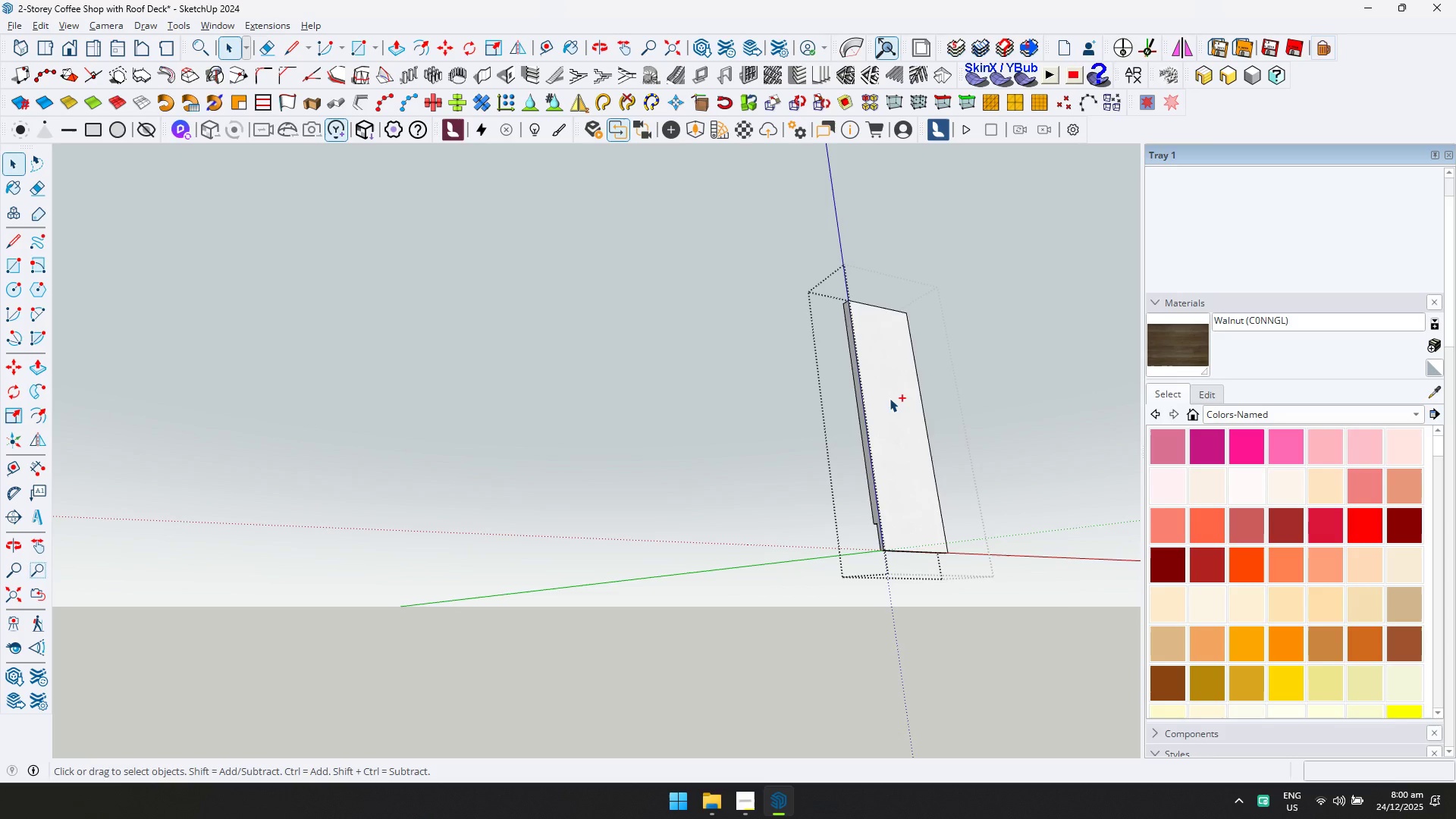 
key(Control+A)
 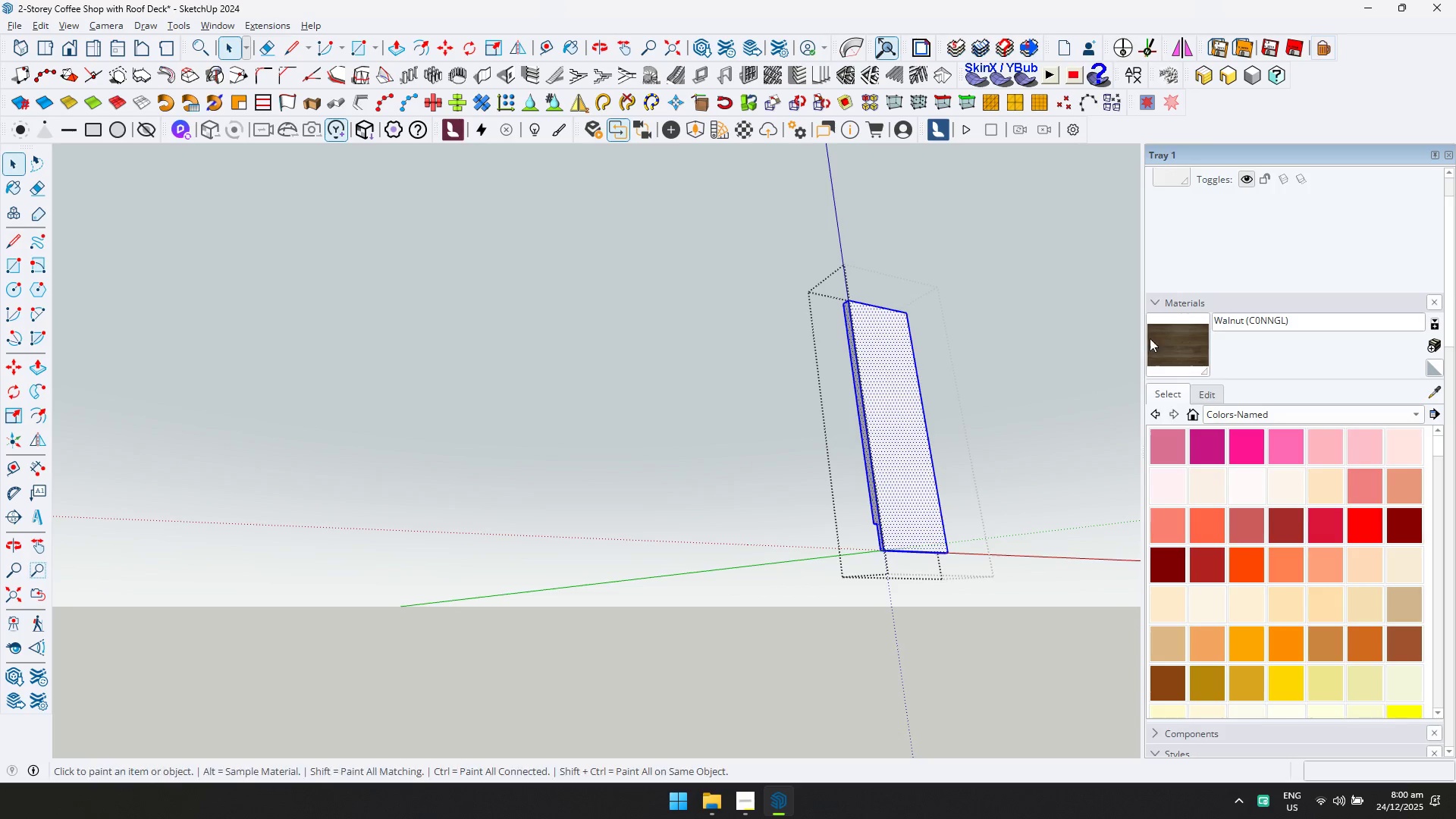 
double_click([863, 356])
 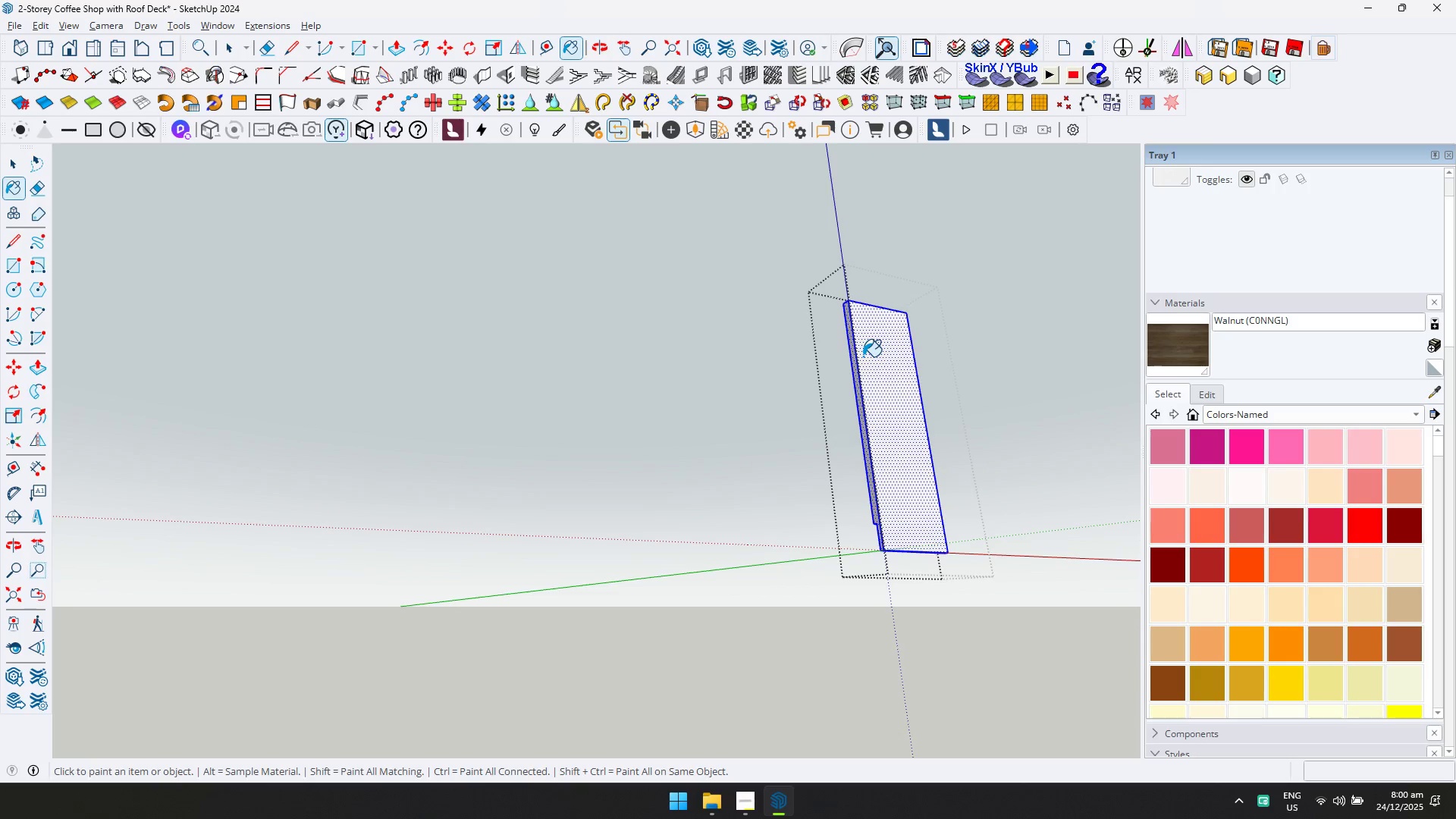 
key(Space)
 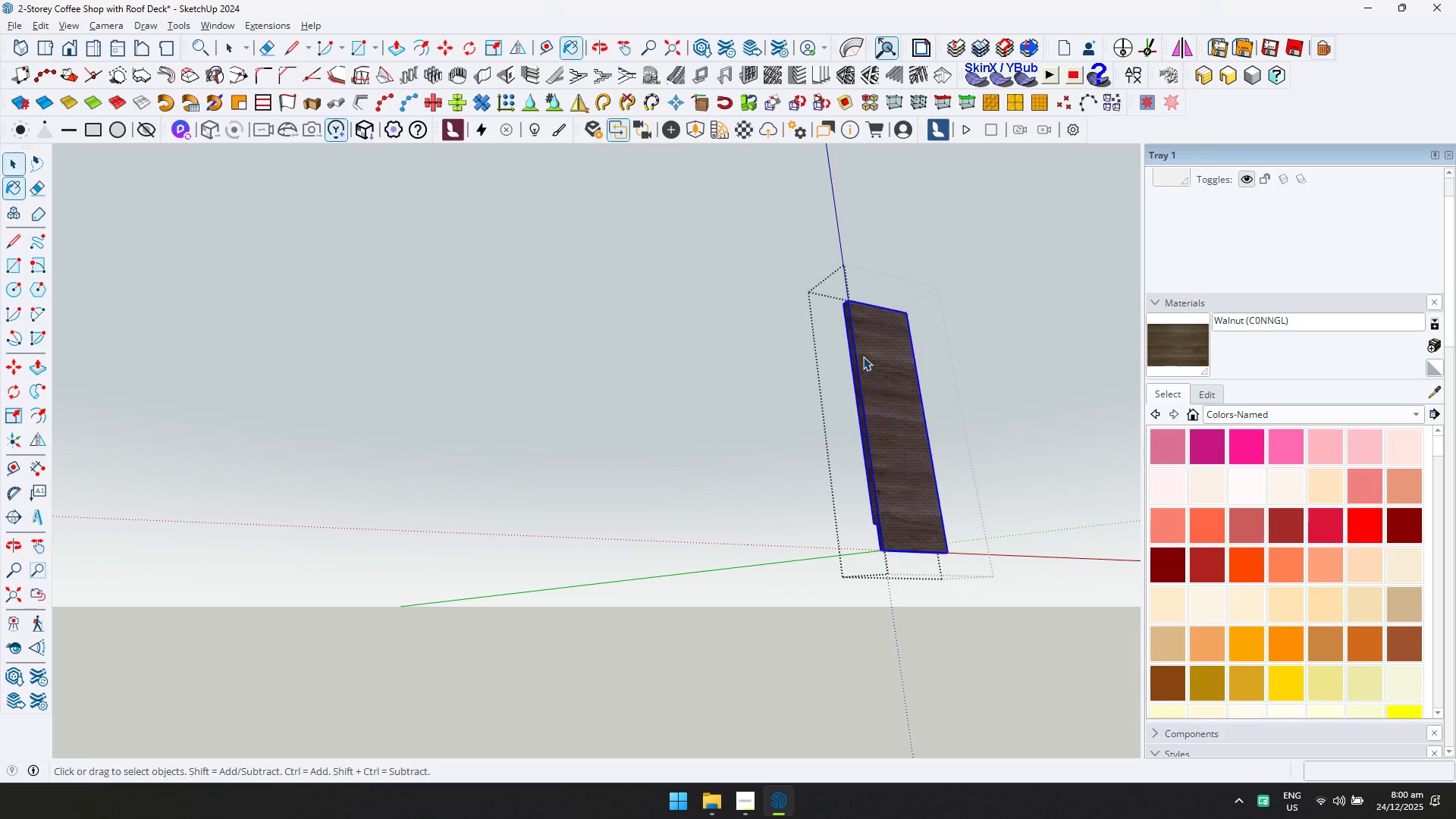 
key(Escape)
 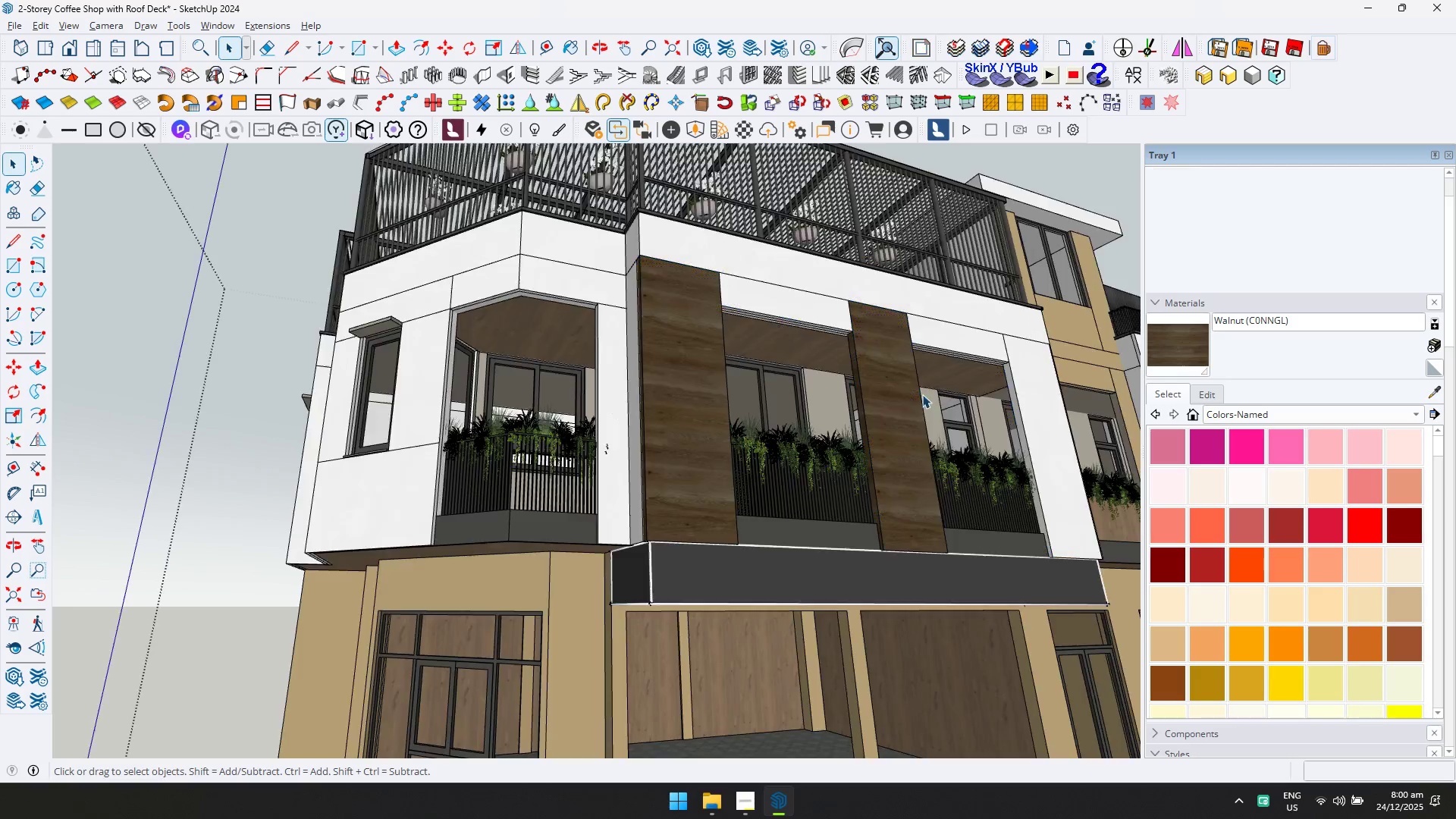 
hold_key(key=ShiftLeft, duration=0.45)
 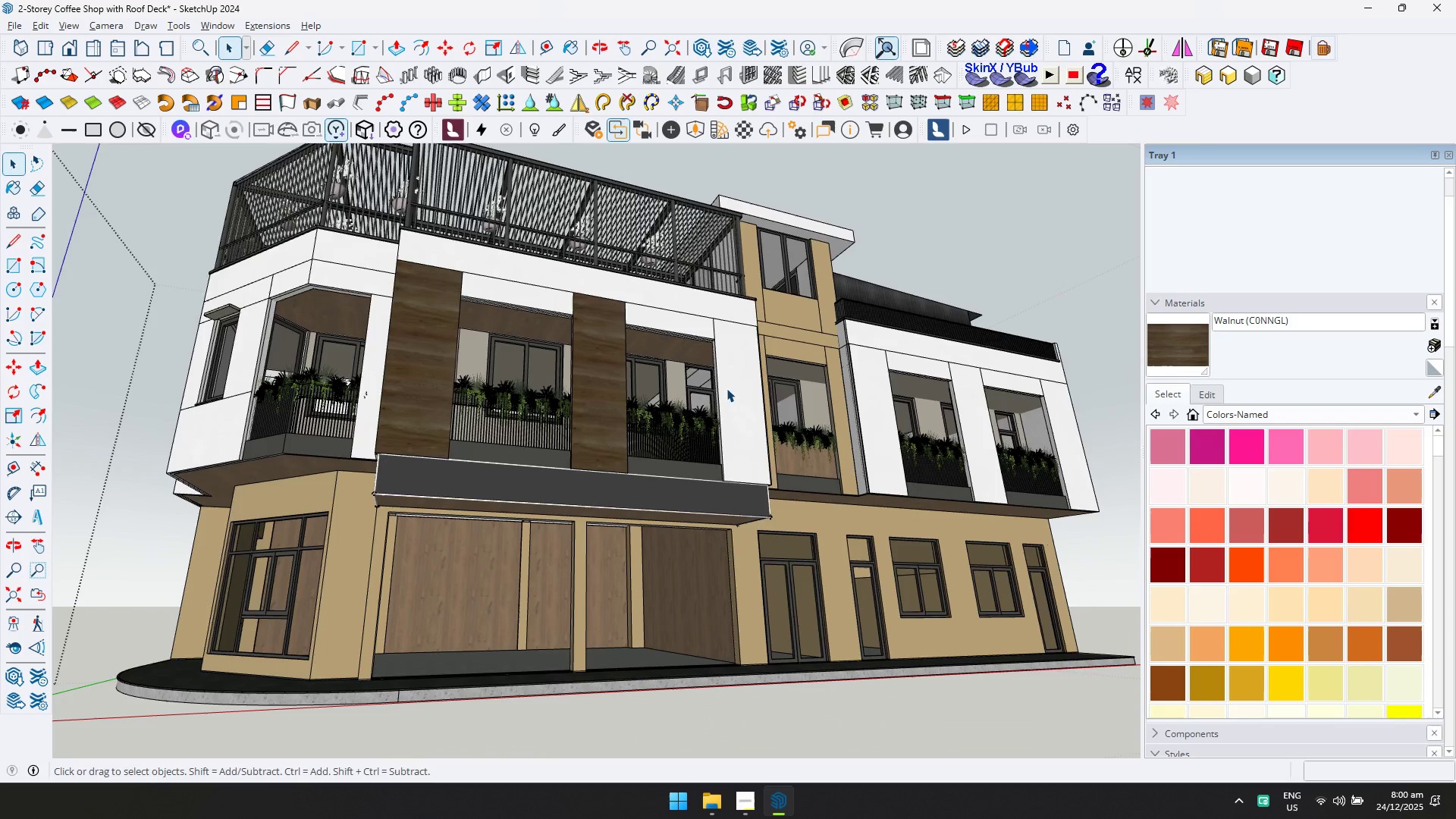 
scroll: coordinate [933, 401], scroll_direction: down, amount: 4.0
 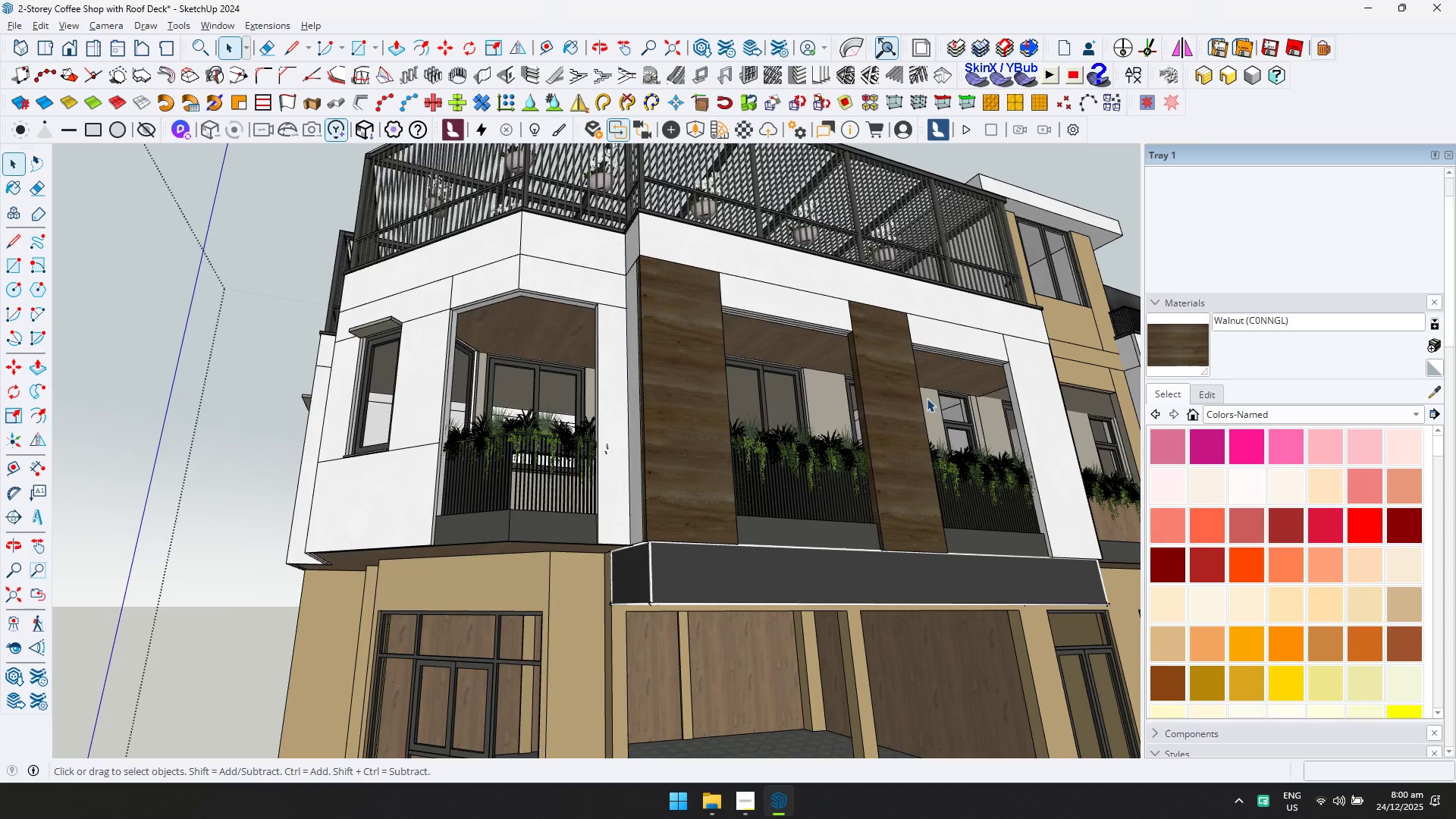 
double_click([742, 390])
 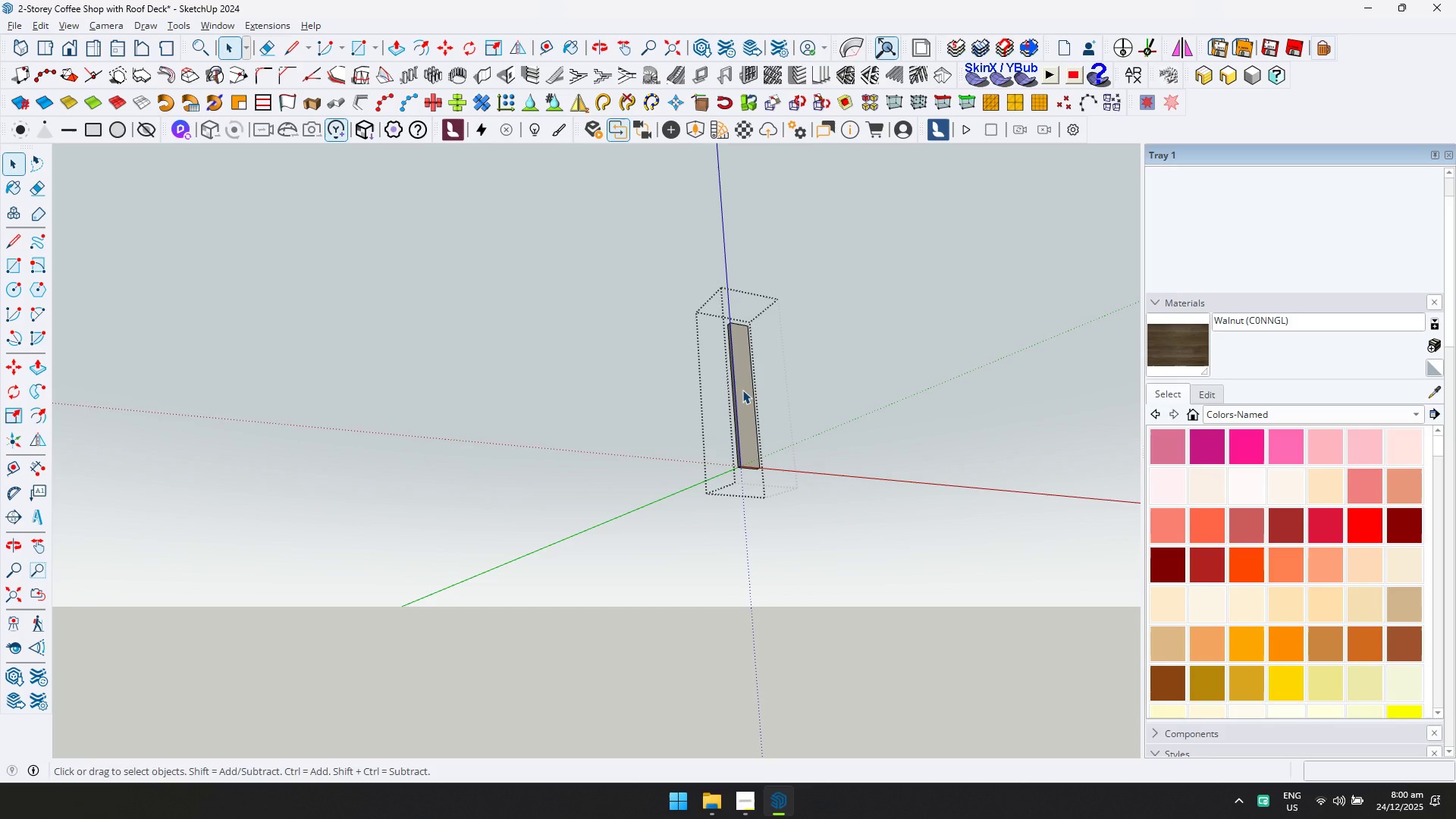 
scroll: coordinate [678, 372], scroll_direction: down, amount: 1.0
 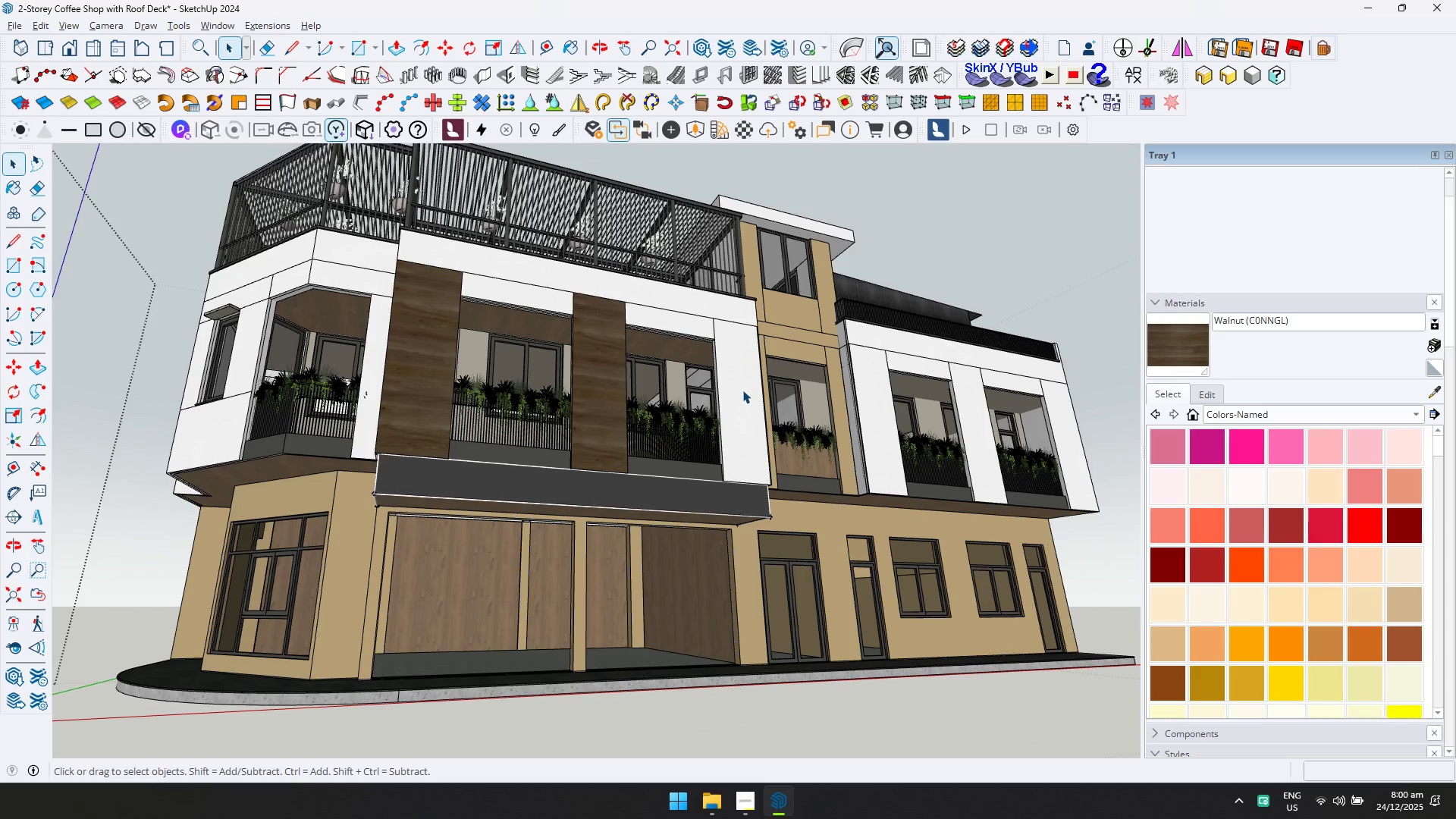 
left_click([742, 390])
 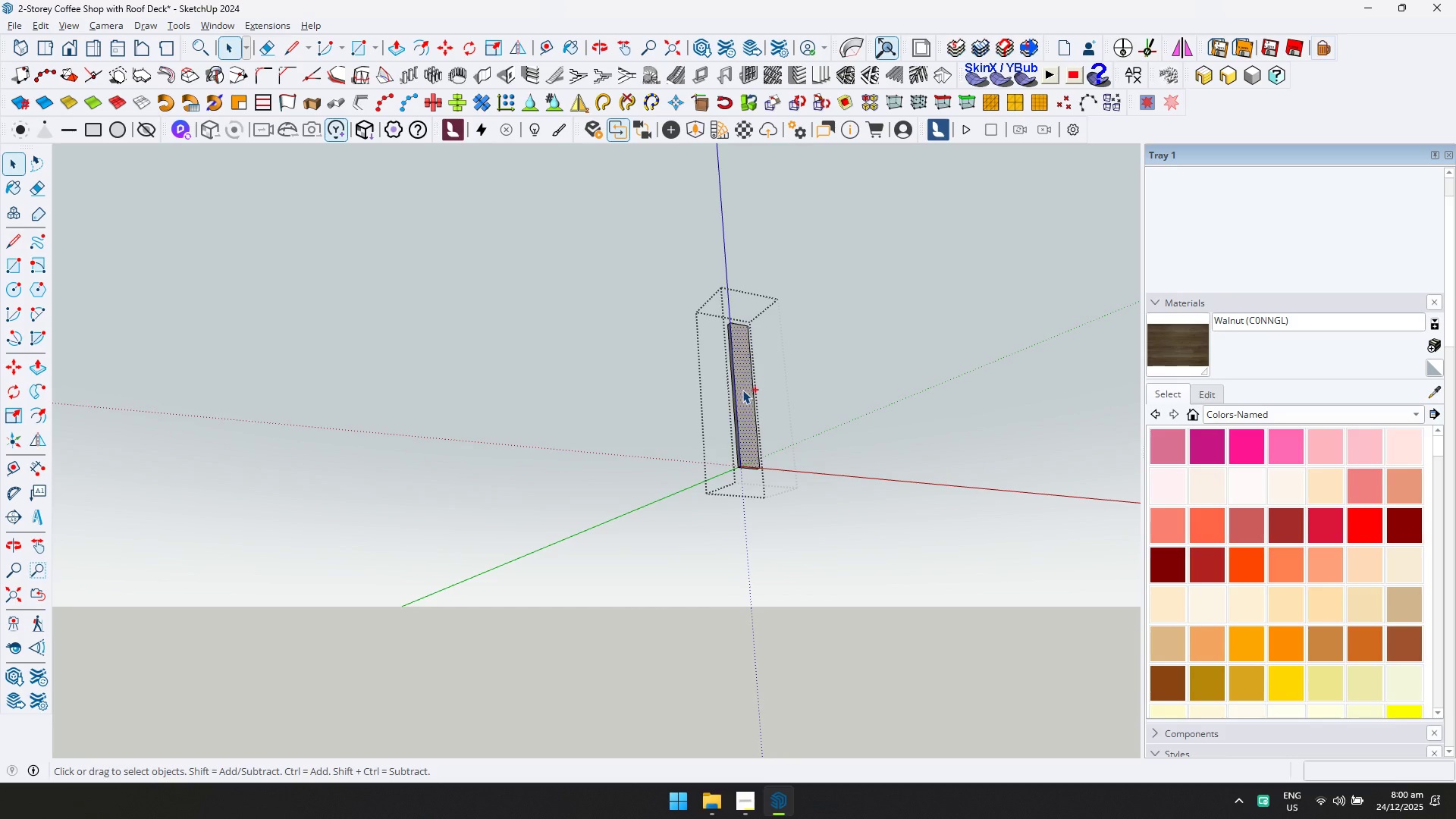 
key(Control+ControlLeft)
 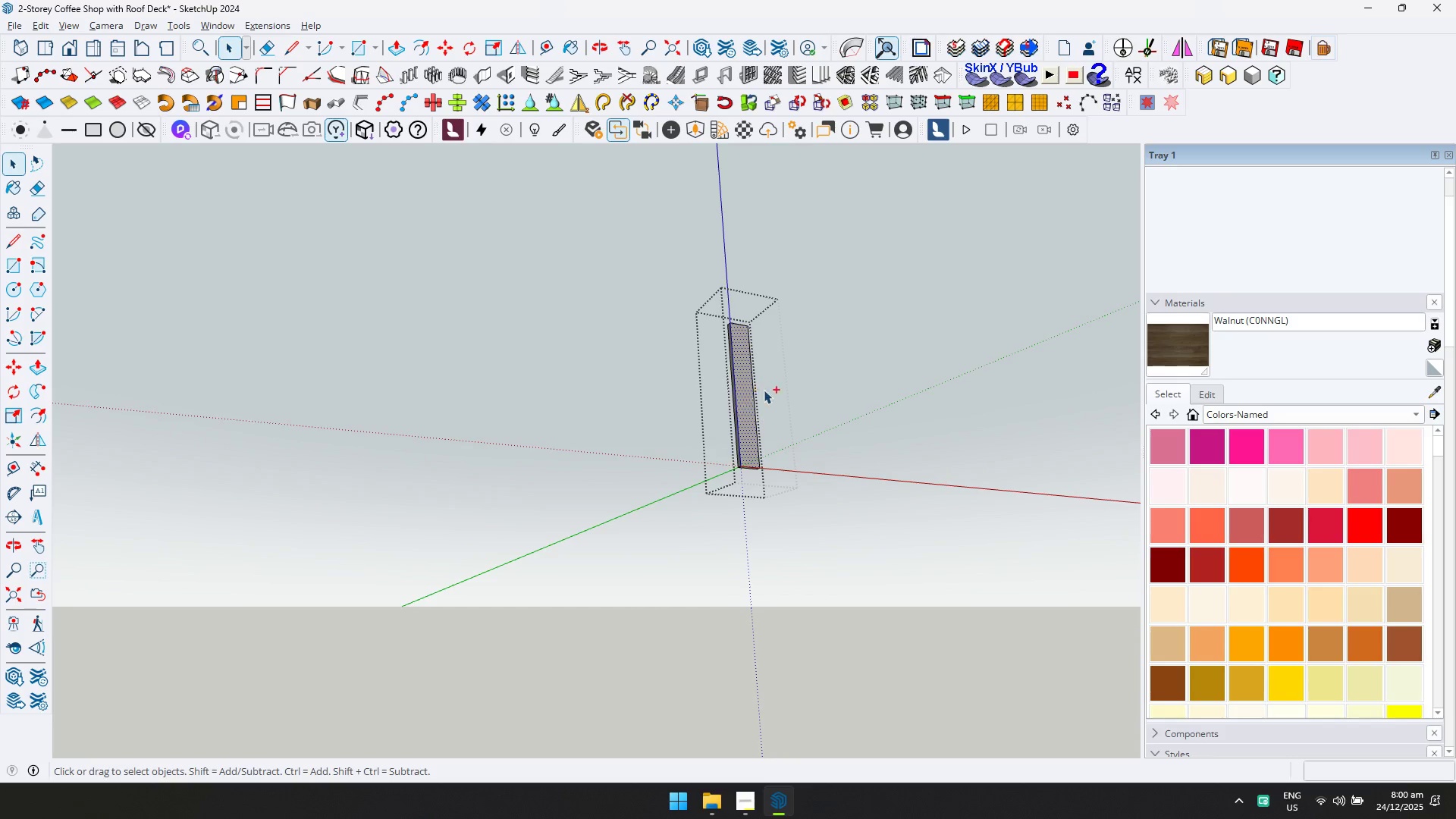 
key(Control+A)
 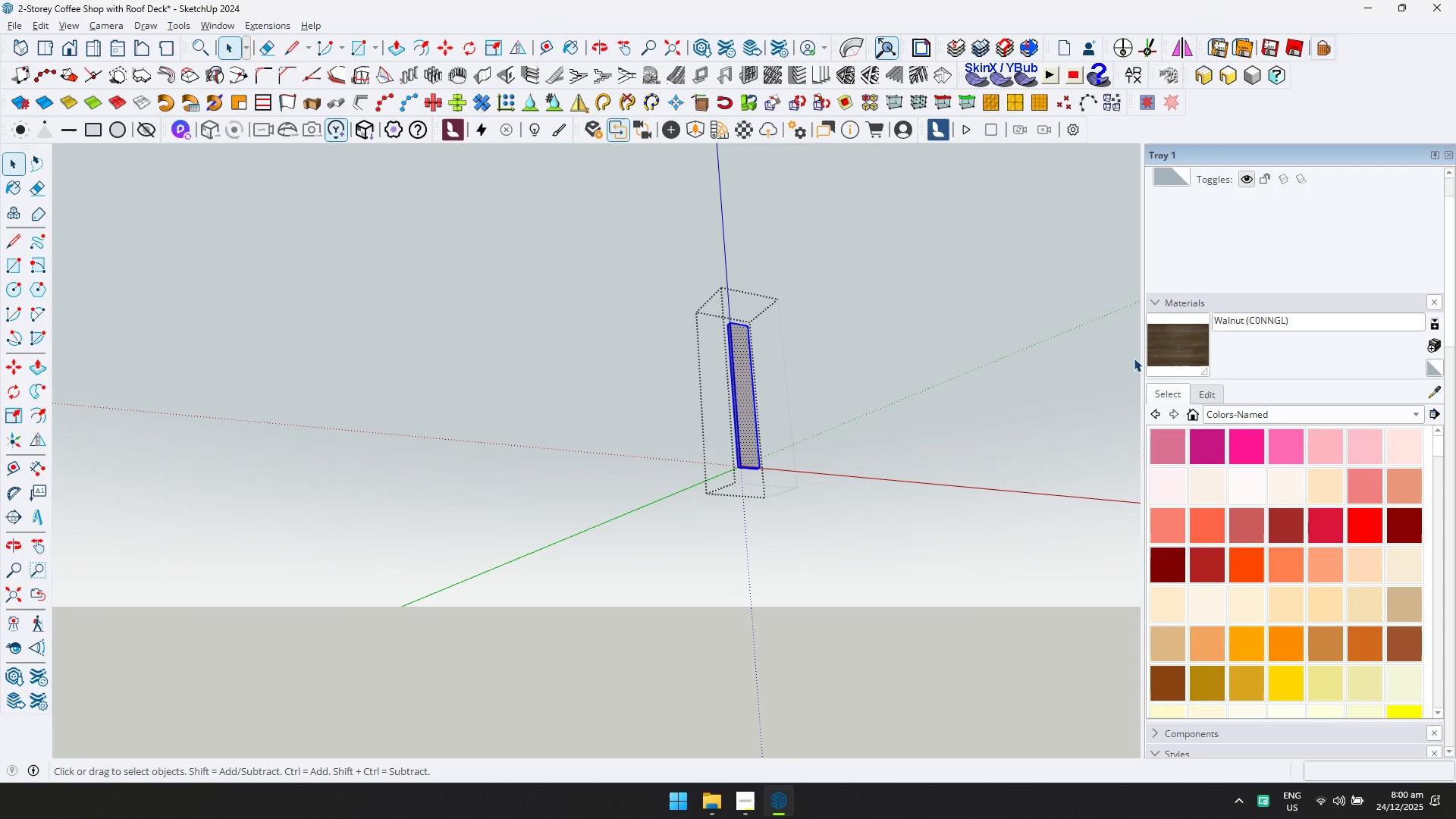 
key(Escape)
 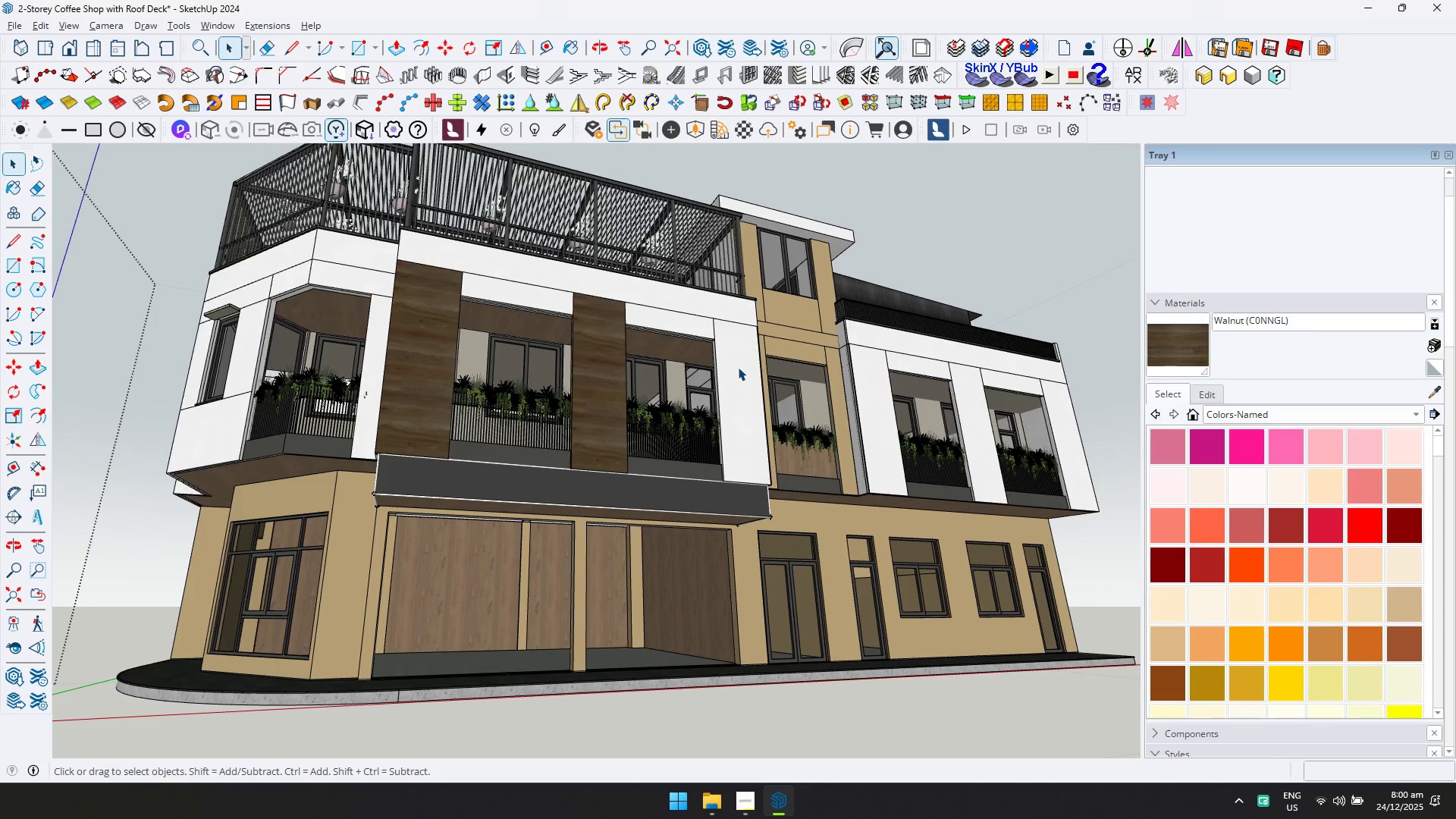 
double_click([738, 367])
 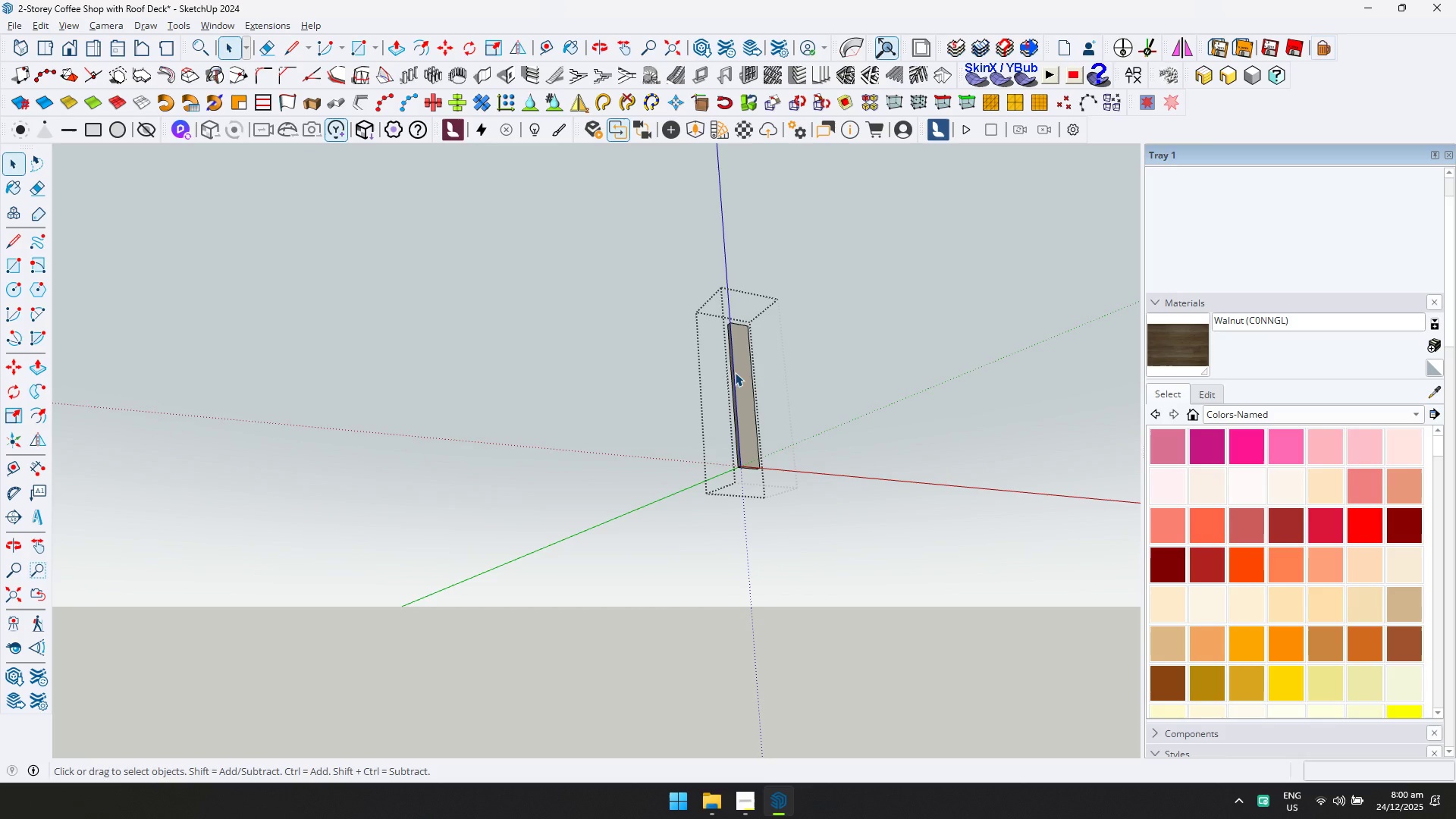 
key(Escape)
 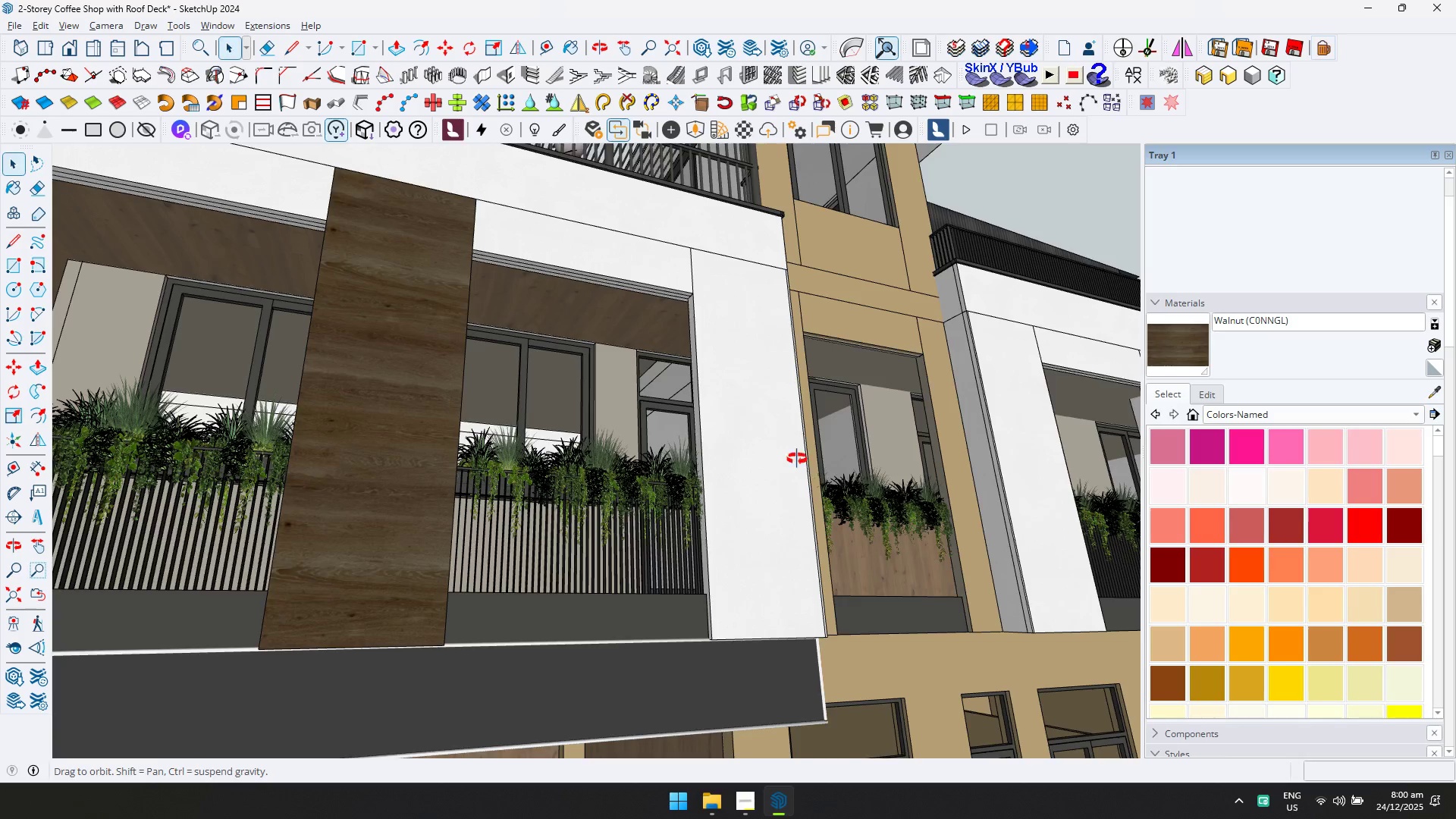 
scroll: coordinate [726, 374], scroll_direction: up, amount: 14.0
 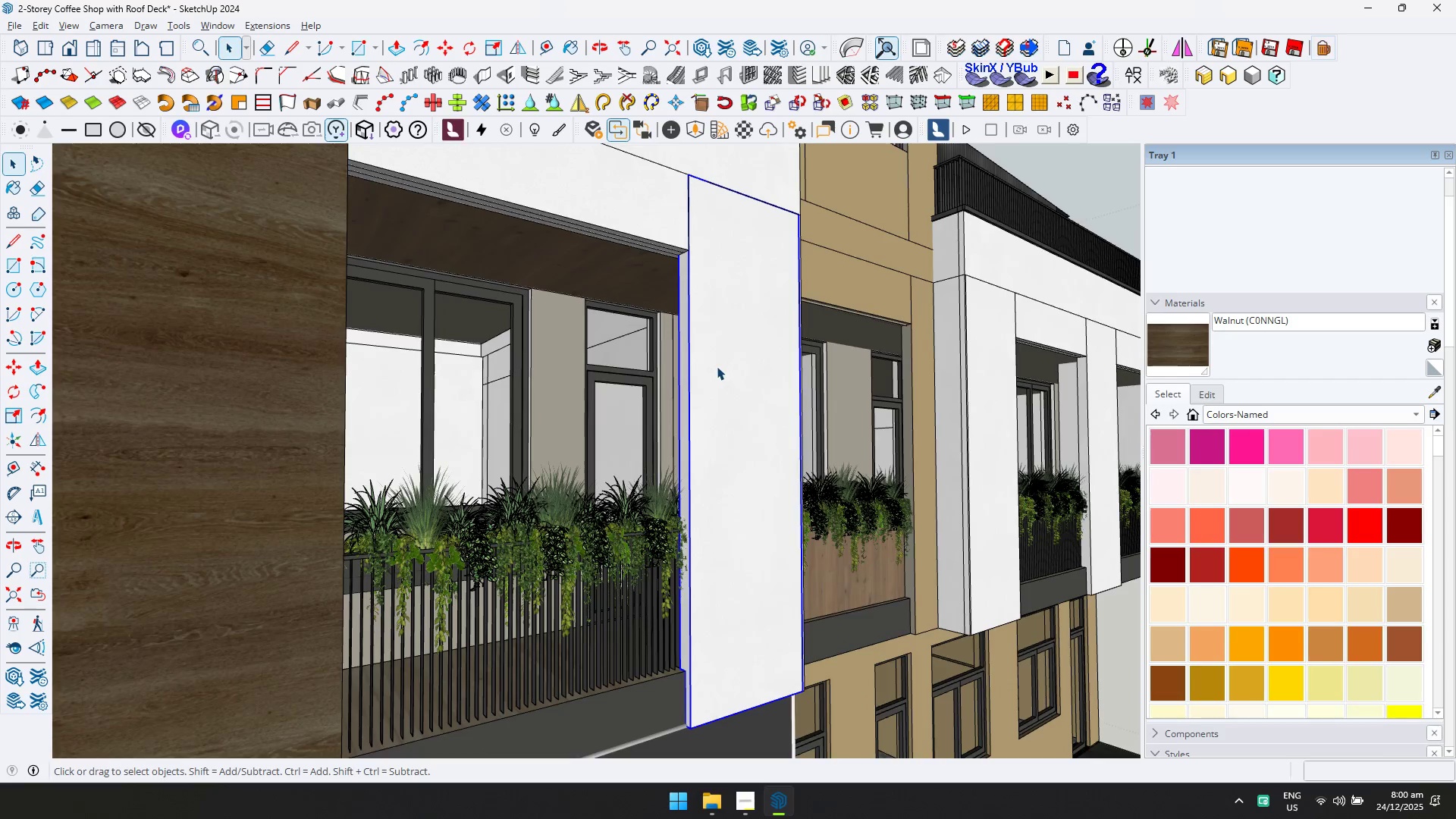 
double_click([717, 366])
 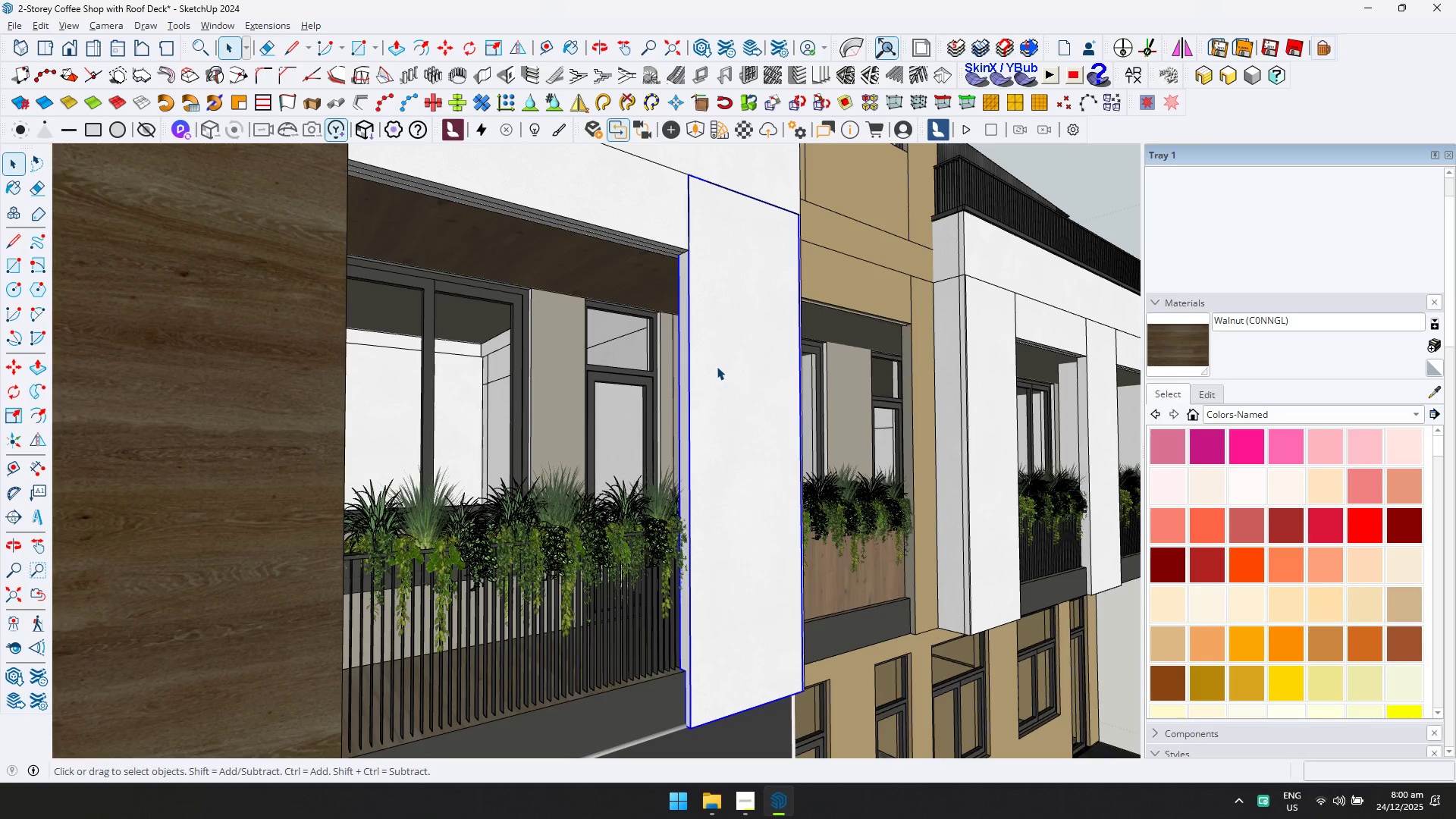 
triple_click([717, 366])
 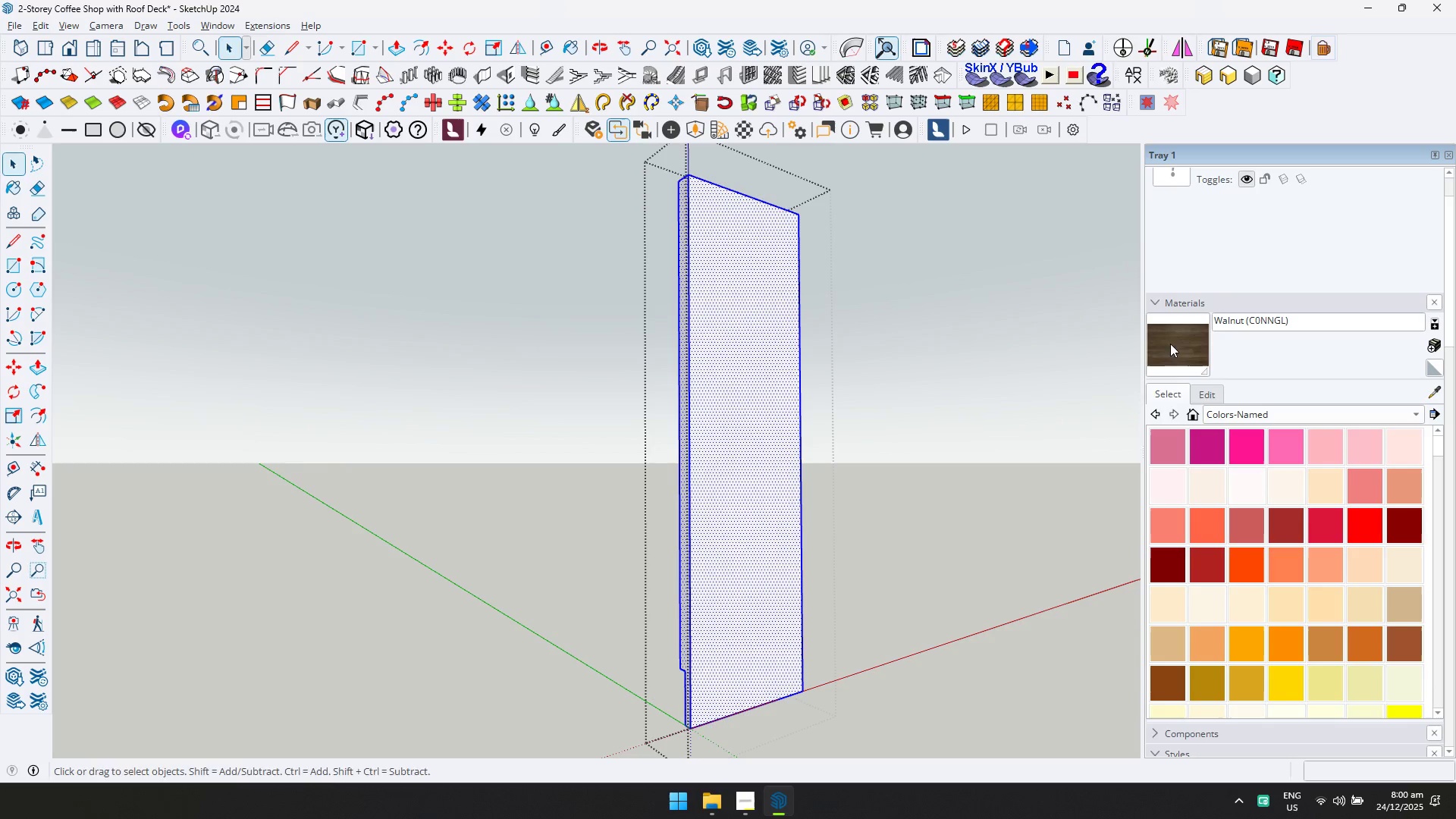 
key(Space)
 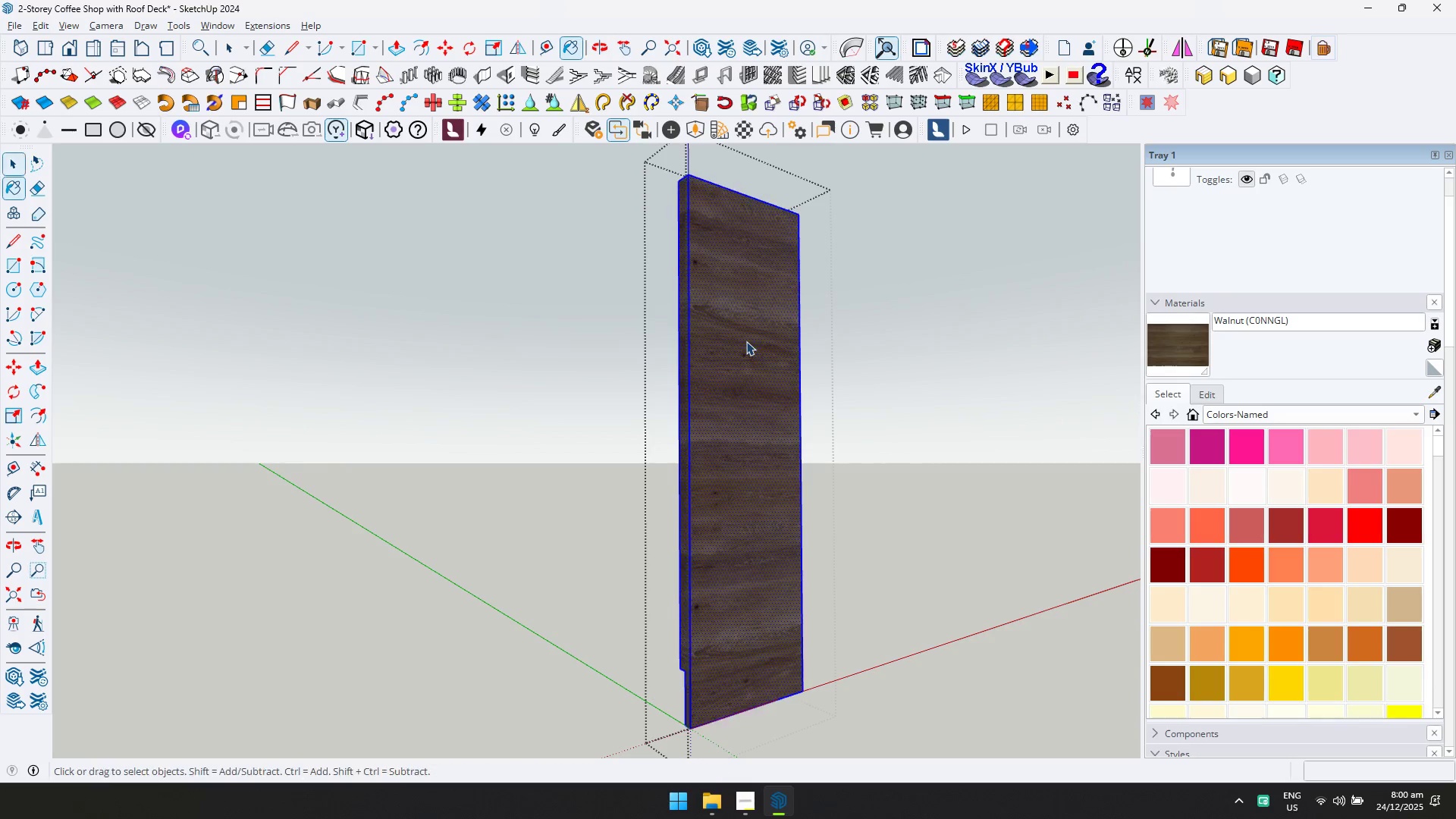 
key(Escape)
 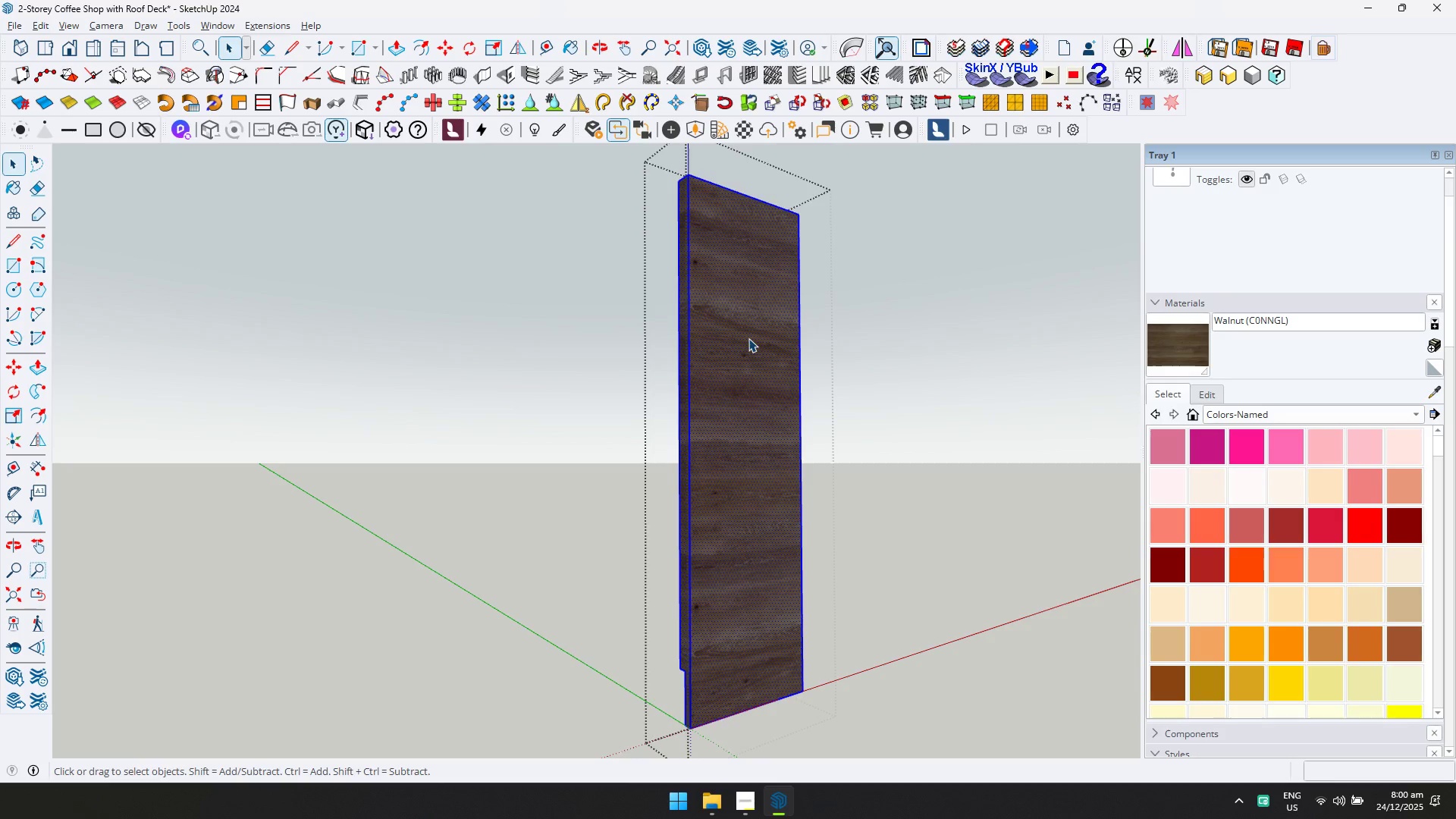 
key(Shift+ShiftLeft)
 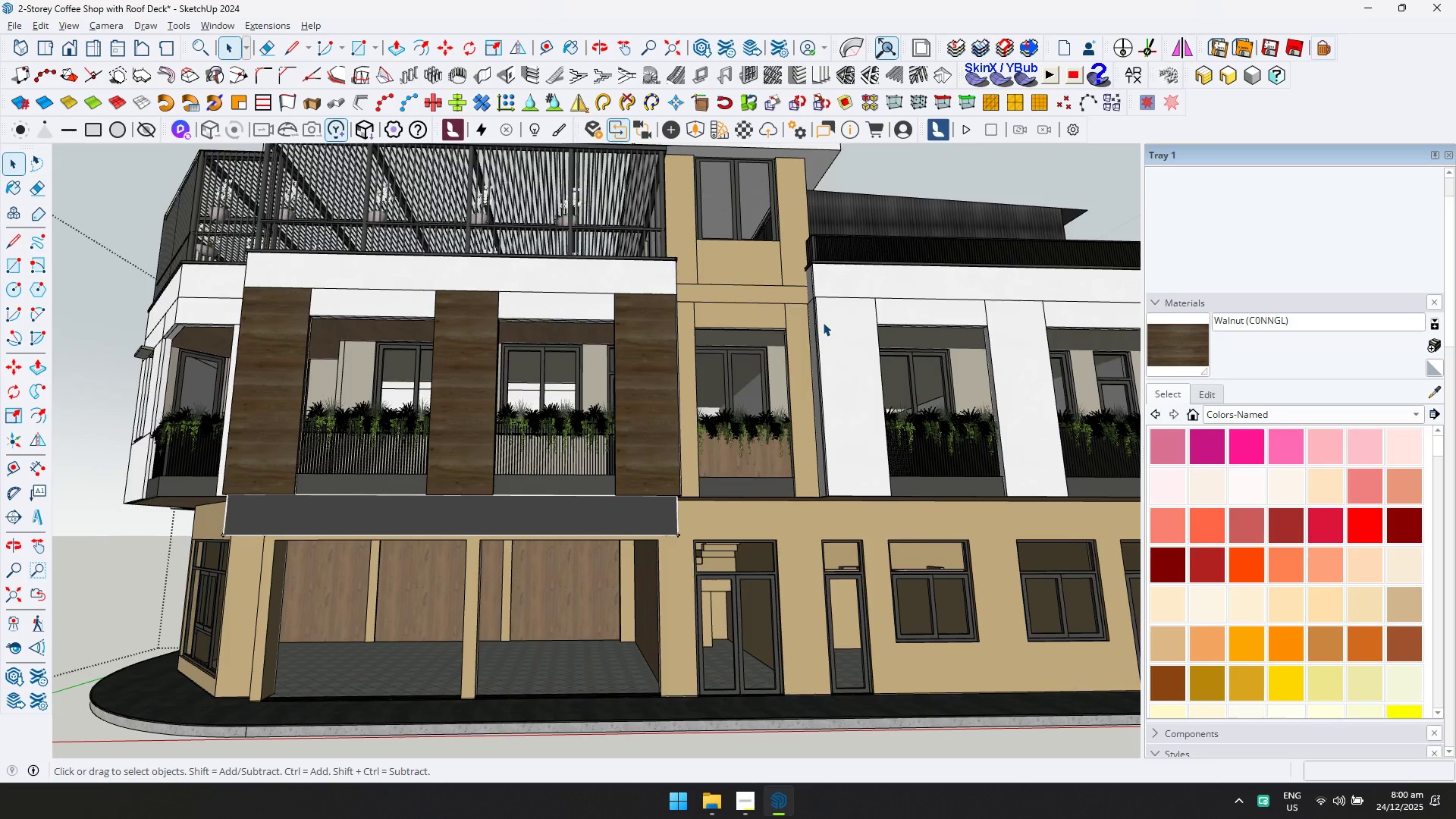 
scroll: coordinate [839, 359], scroll_direction: down, amount: 13.0
 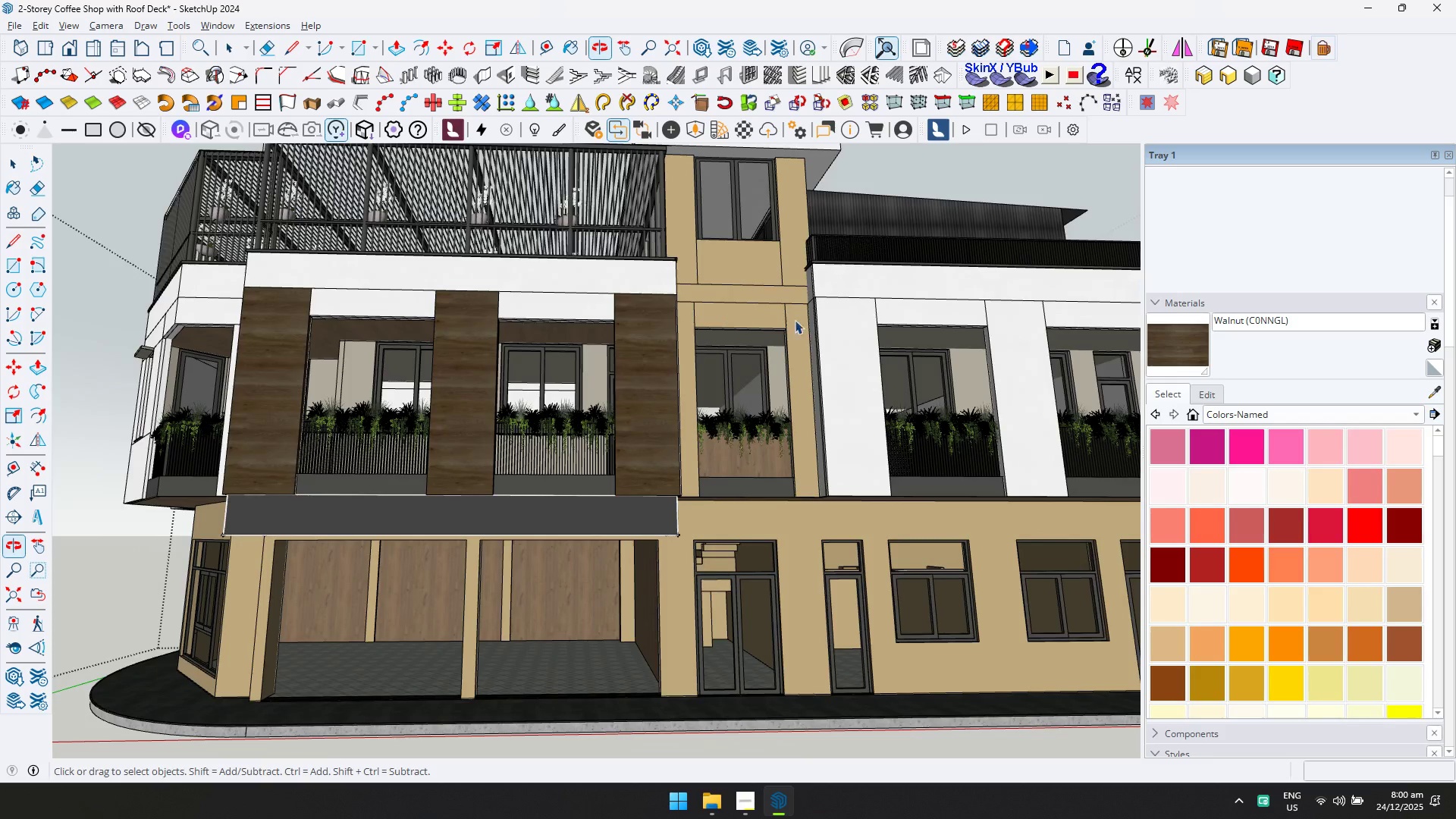 
double_click([823, 322])
 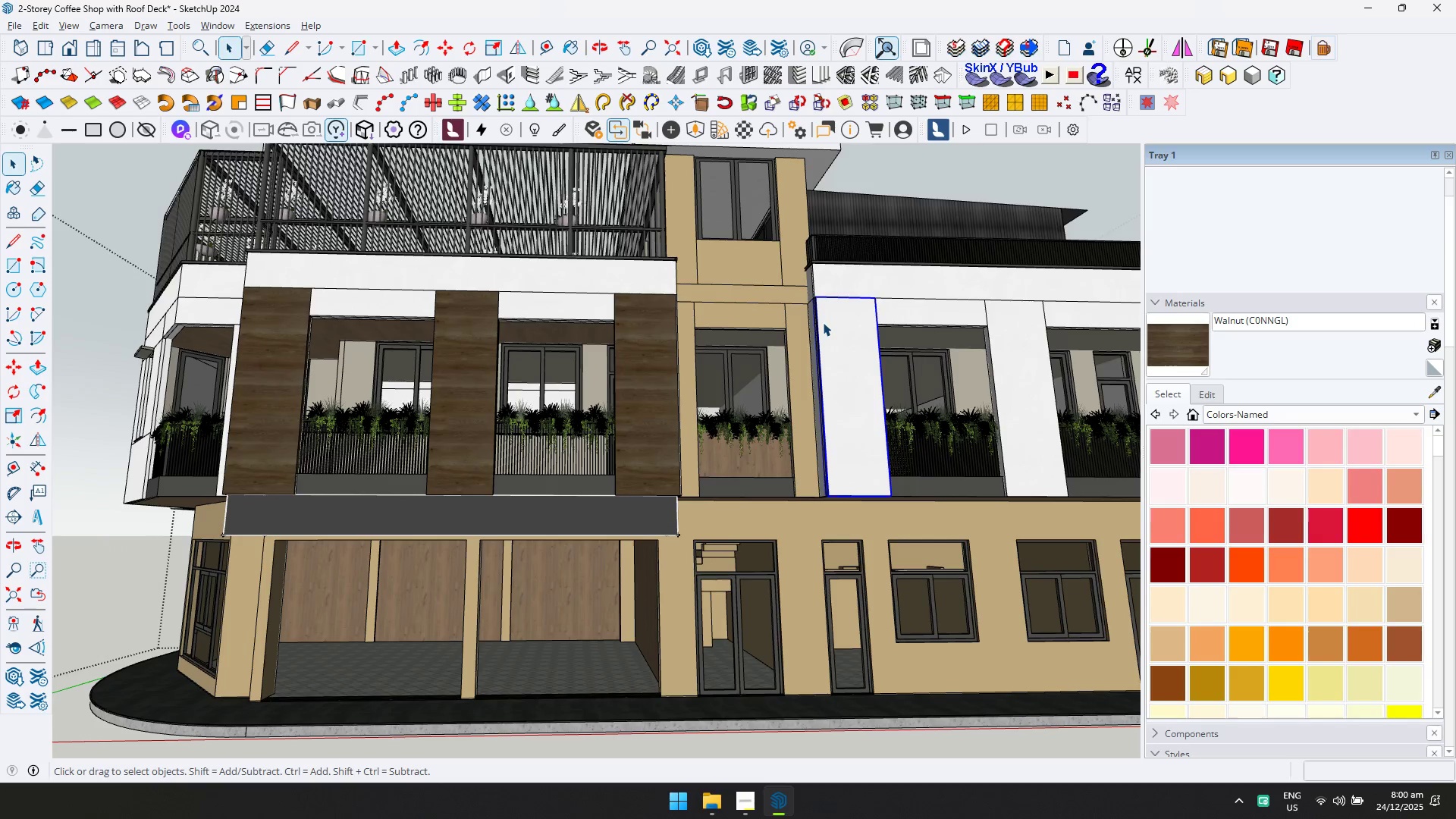 
triple_click([823, 322])
 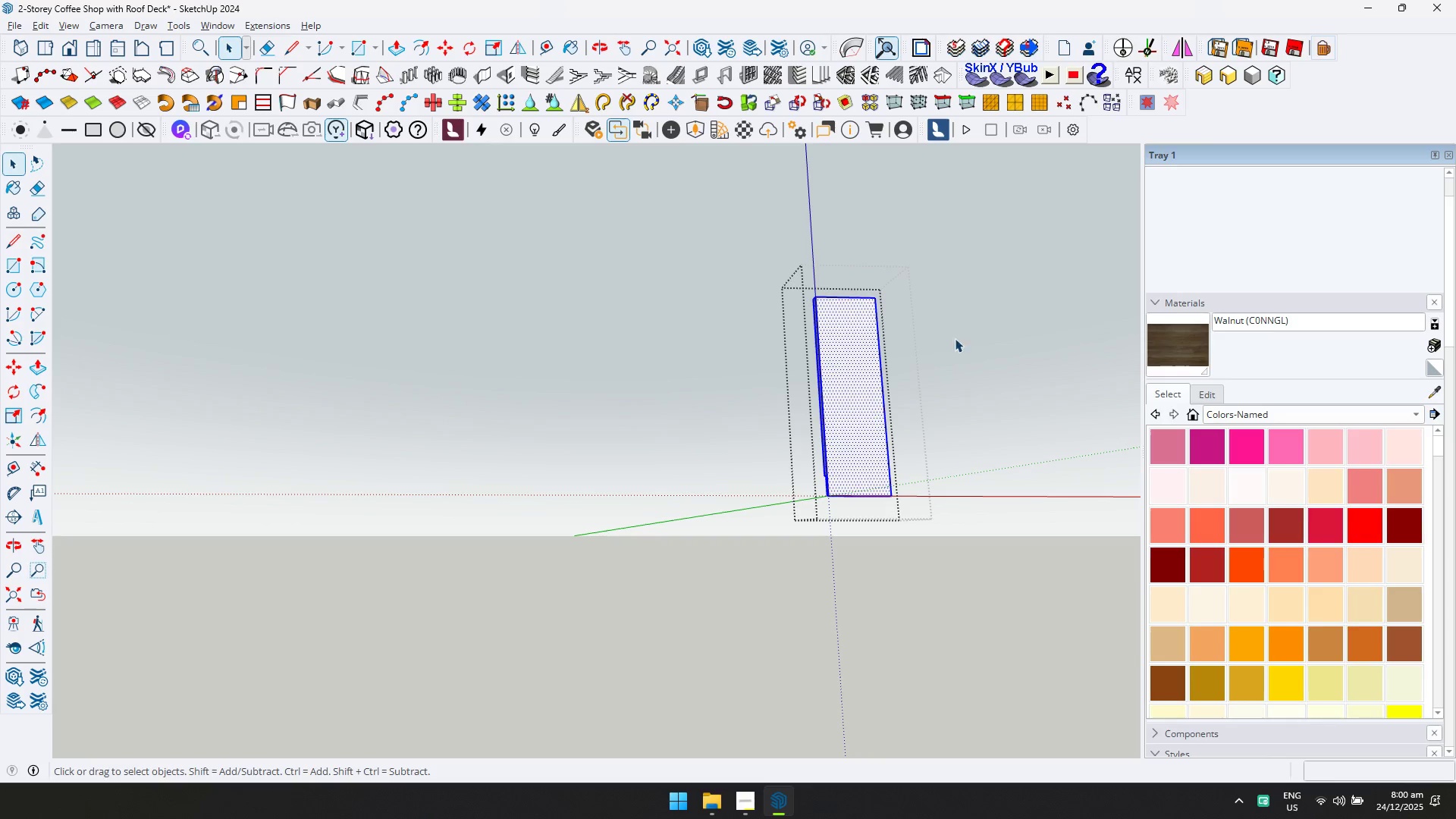 
key(Control+ControlLeft)
 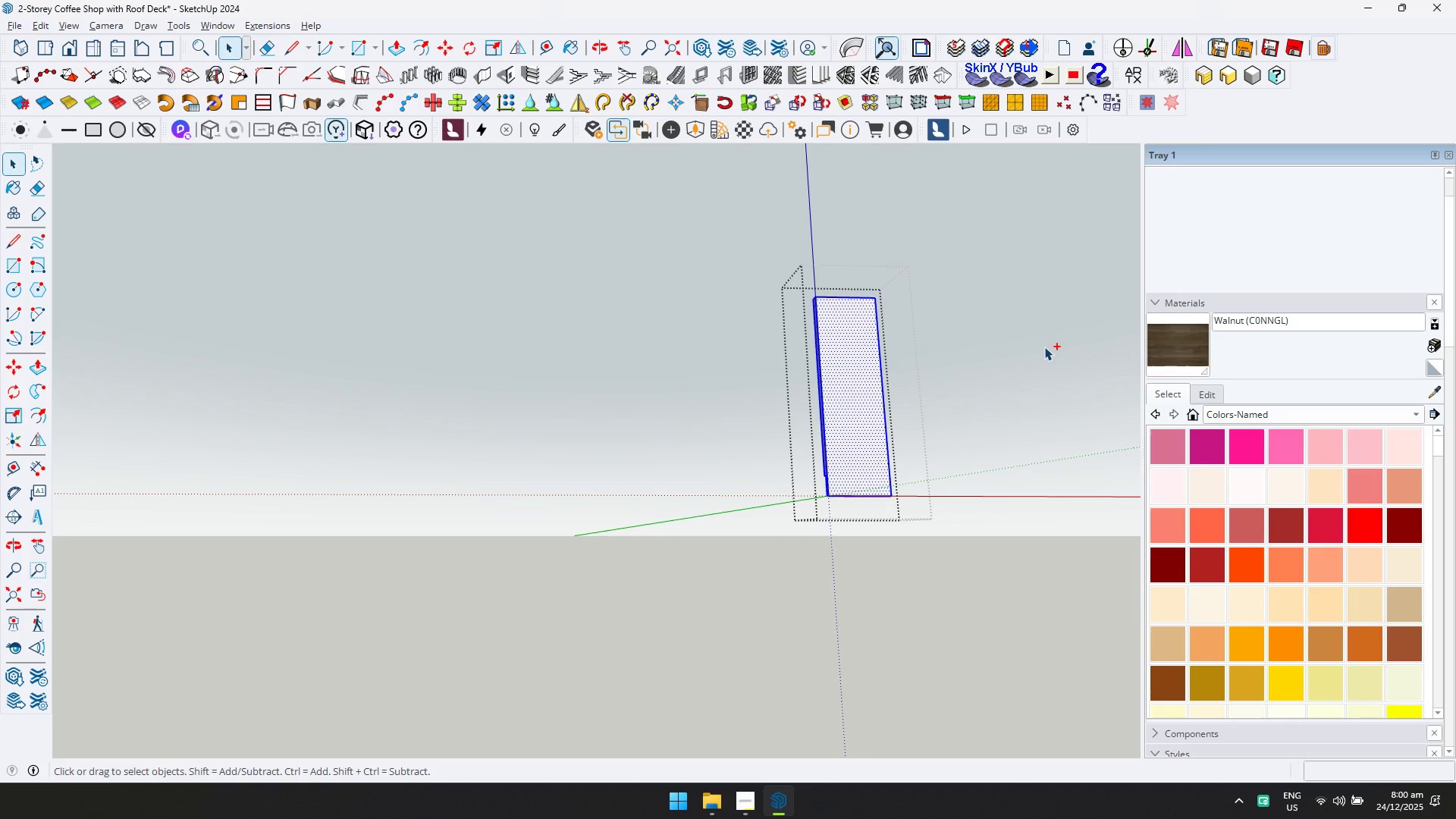 
key(Control+A)
 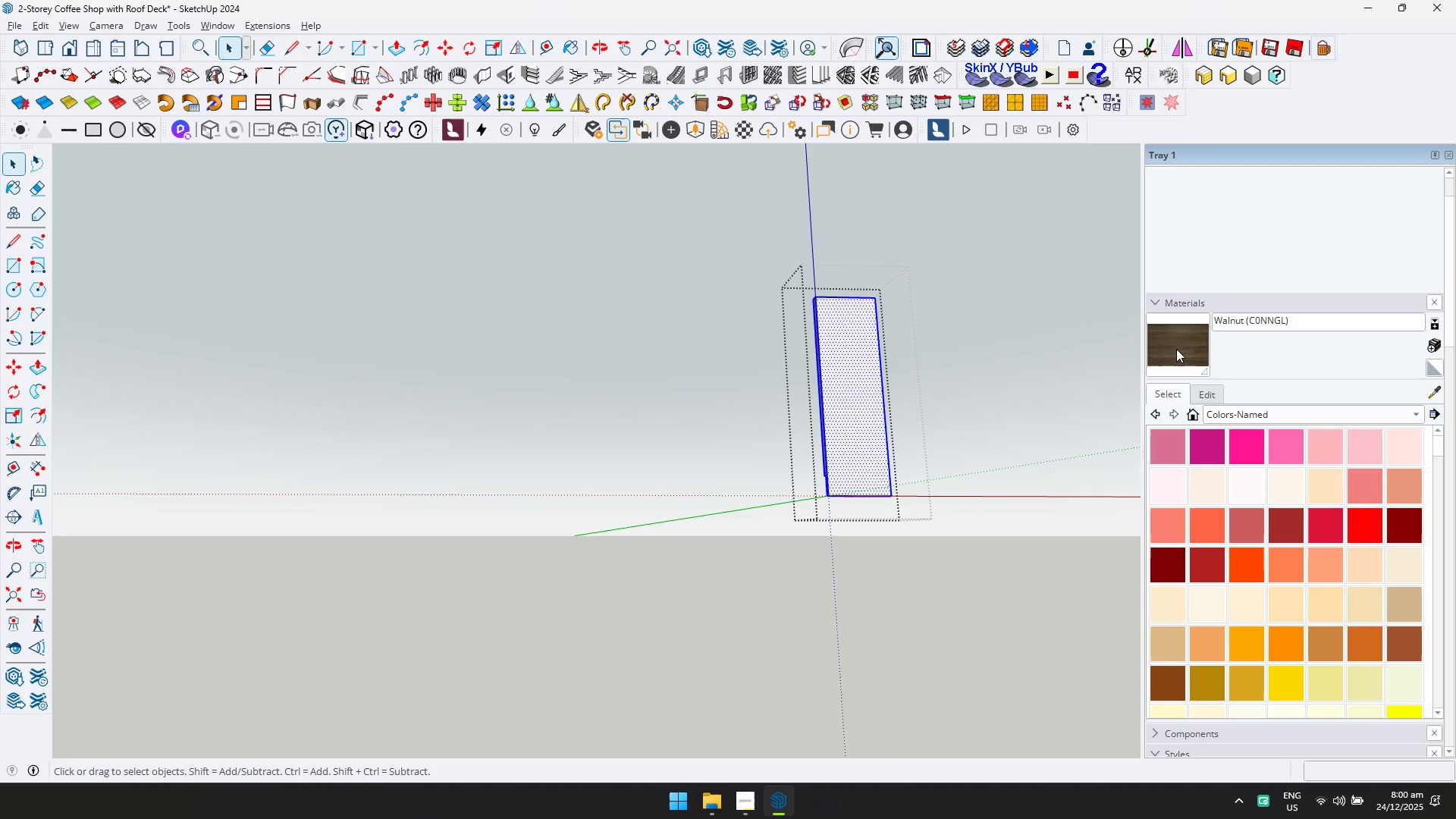 
left_click([1176, 349])
 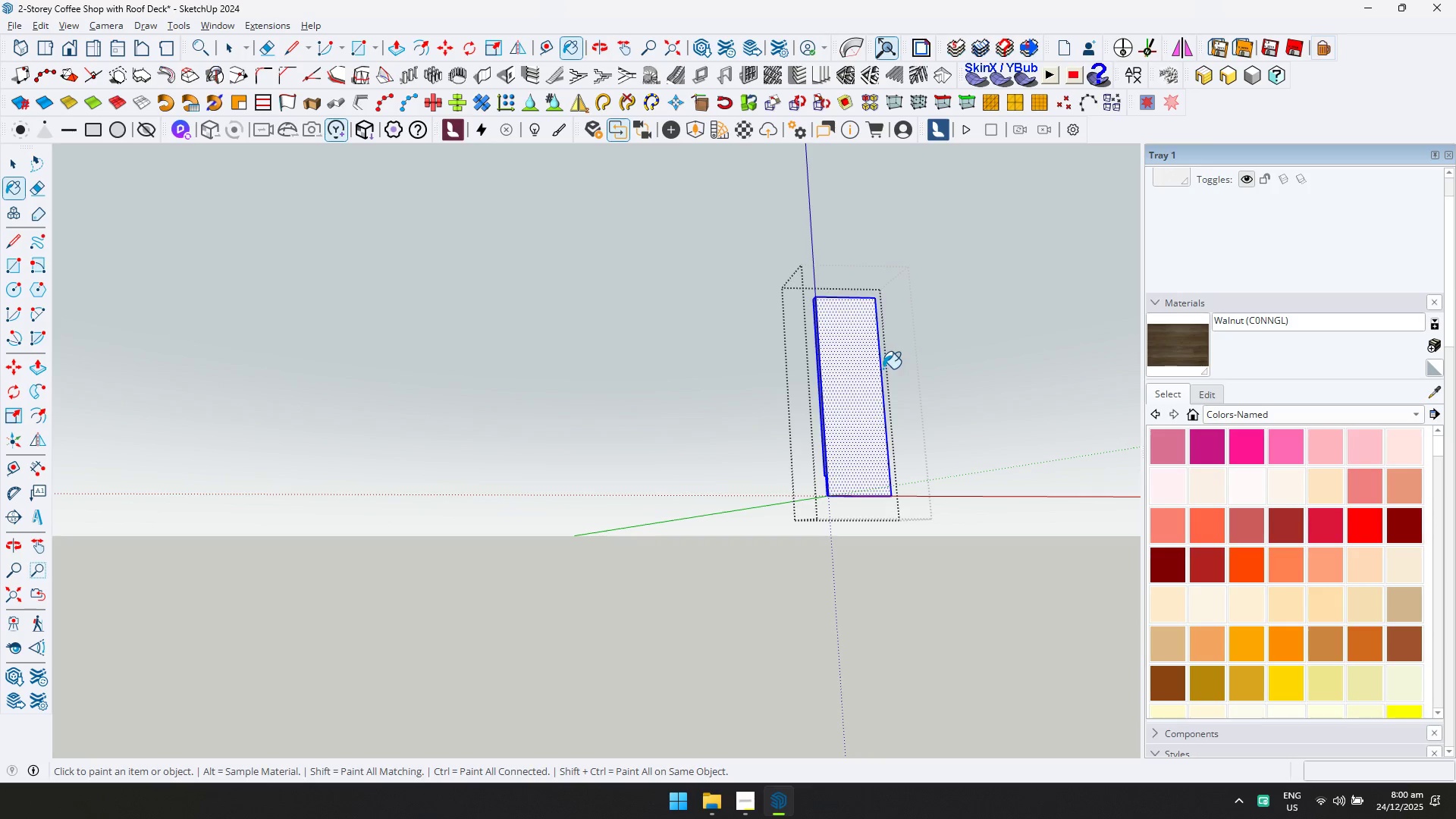 
left_click([853, 371])
 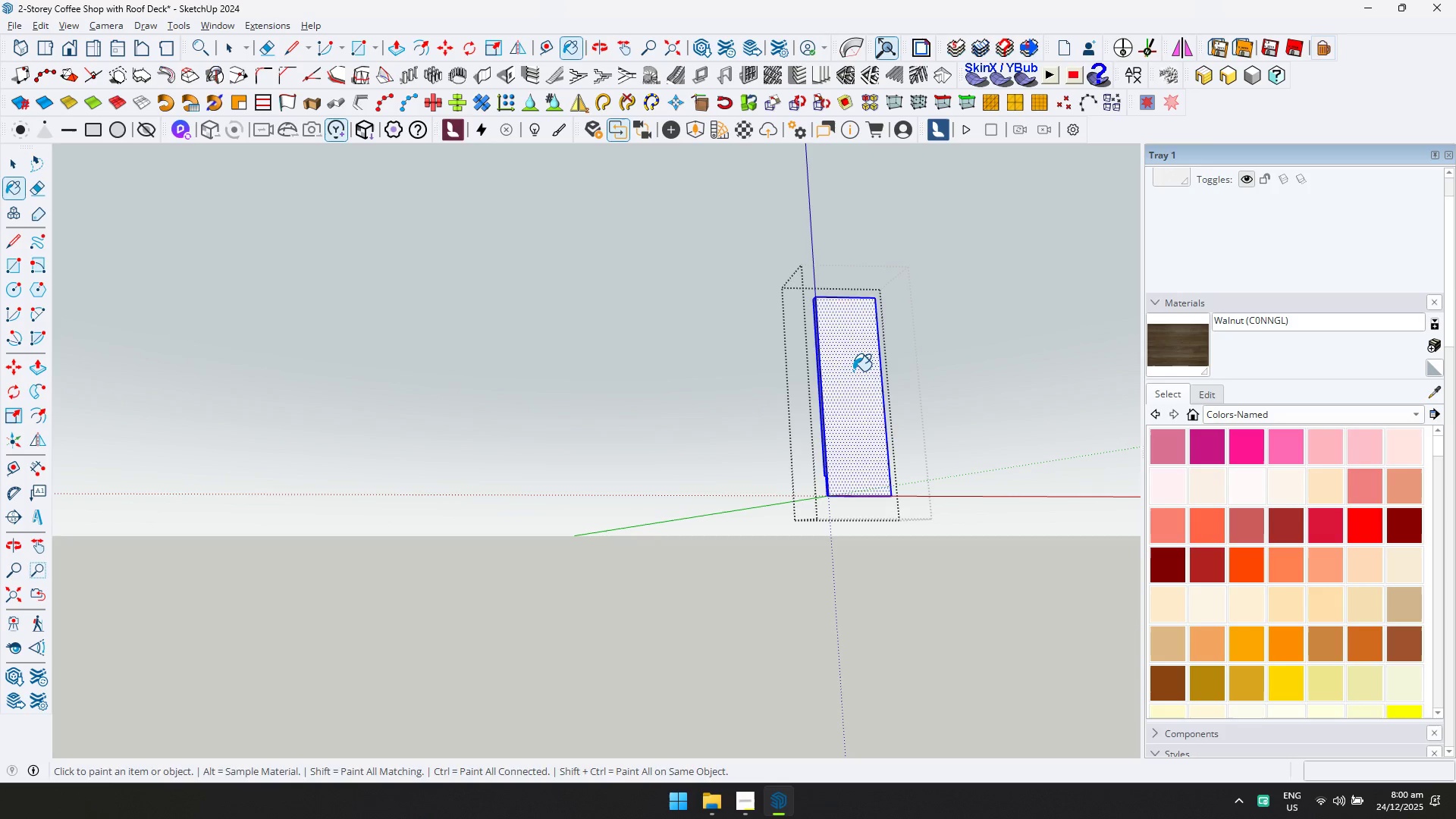 
key(Space)
 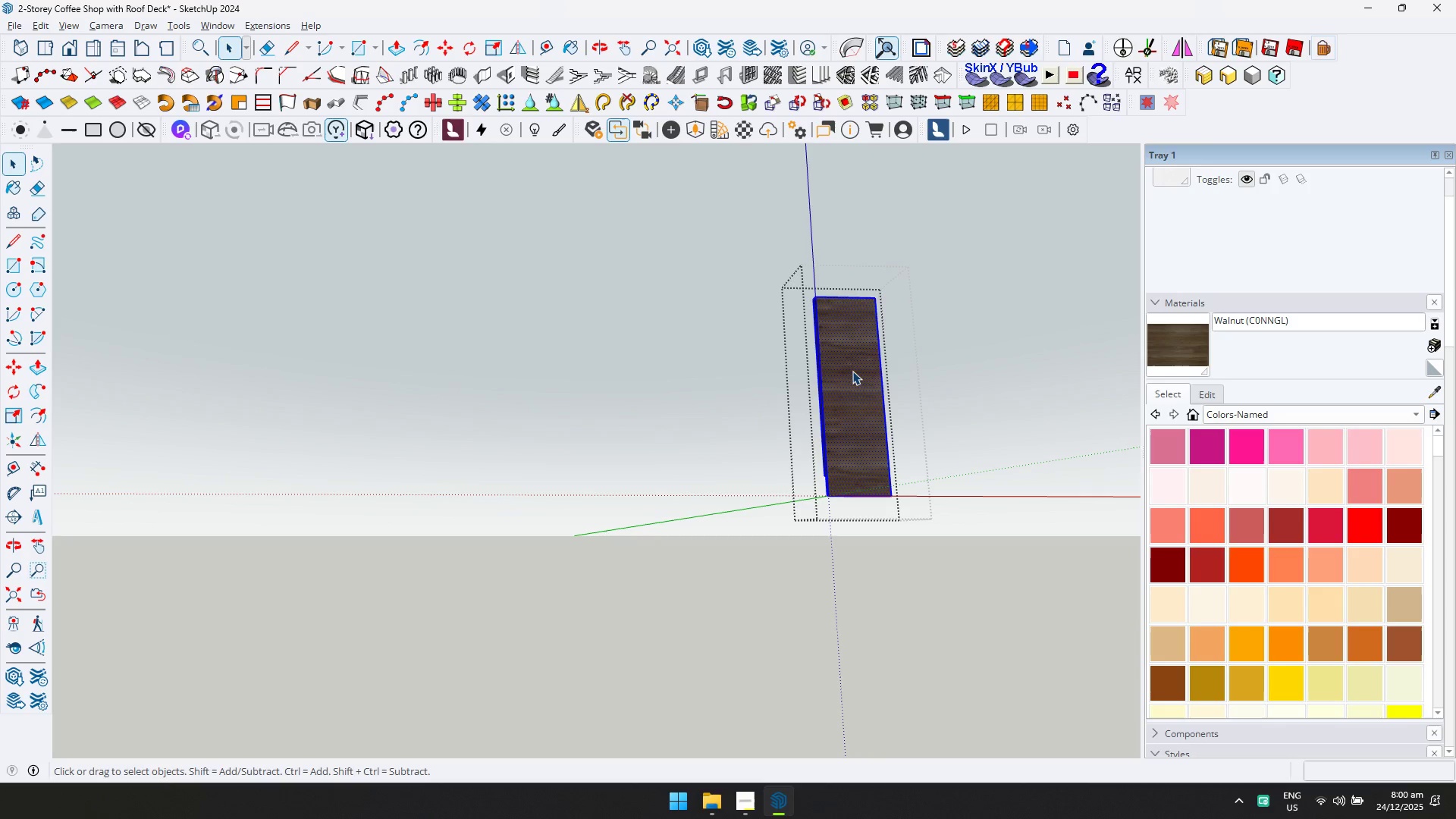 
key(Escape)
 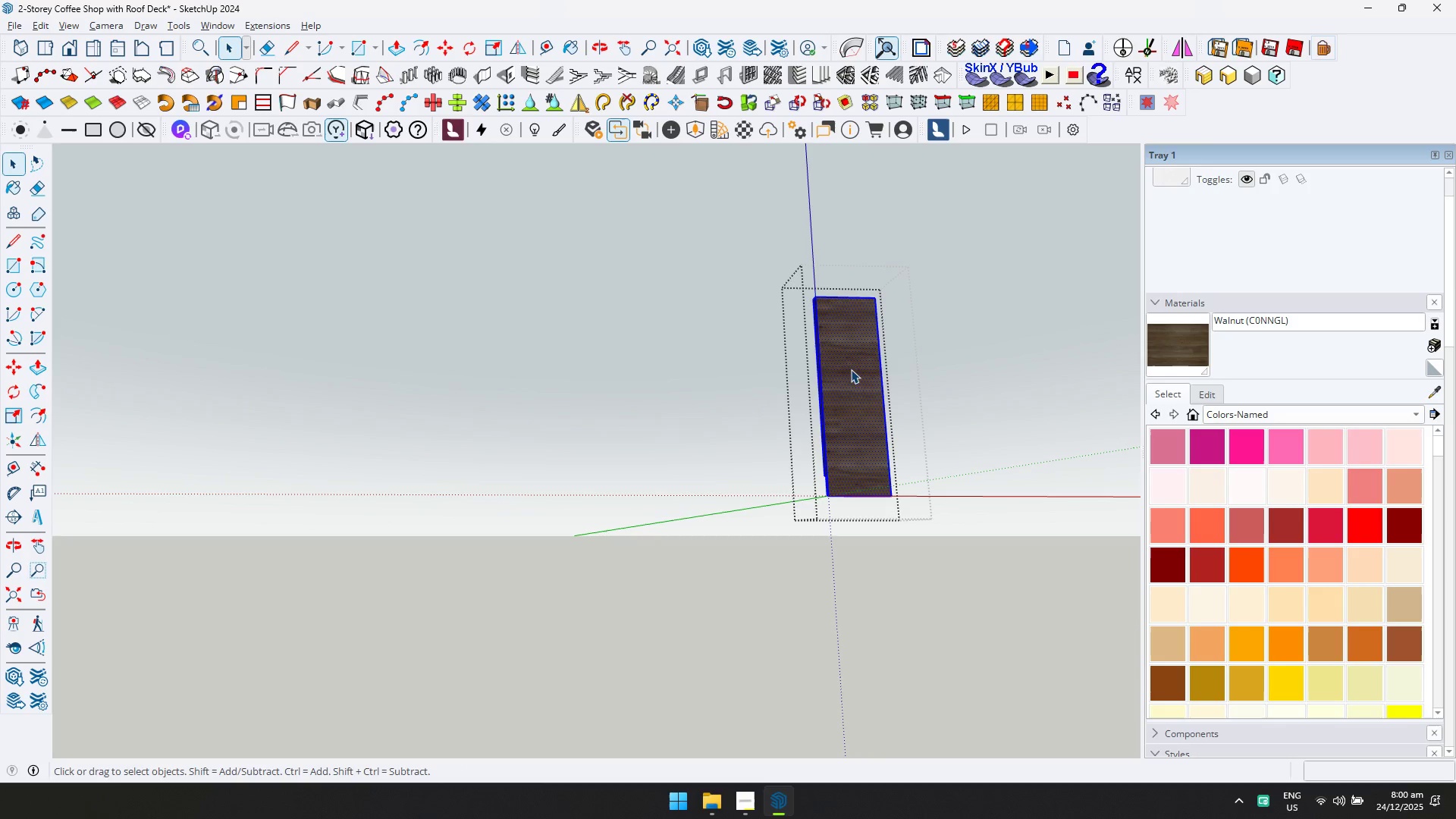 
hold_key(key=ShiftLeft, duration=0.5)
scroll: coordinate [898, 397], scroll_direction: down, amount: 6.0
 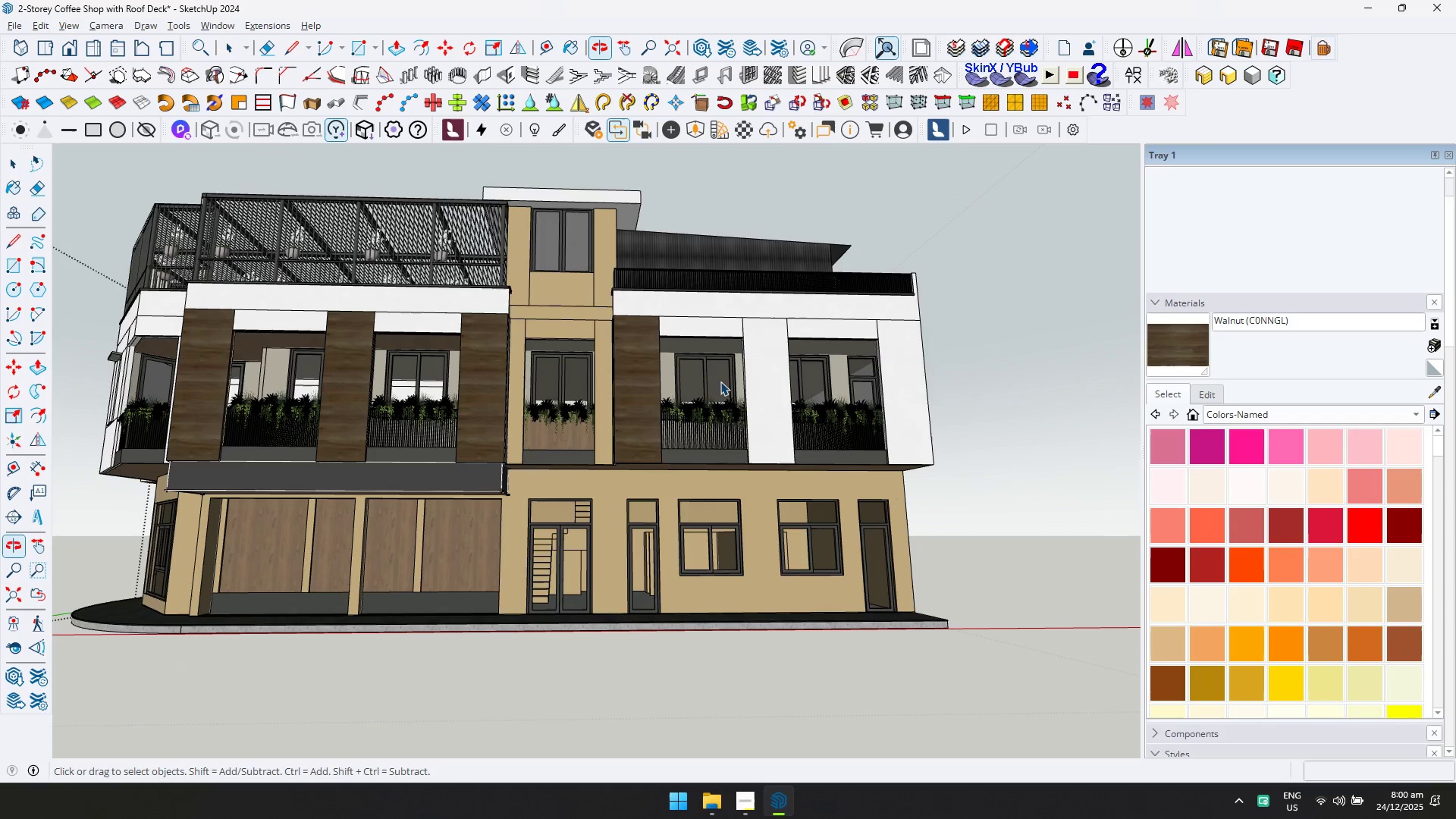 
double_click([770, 367])
 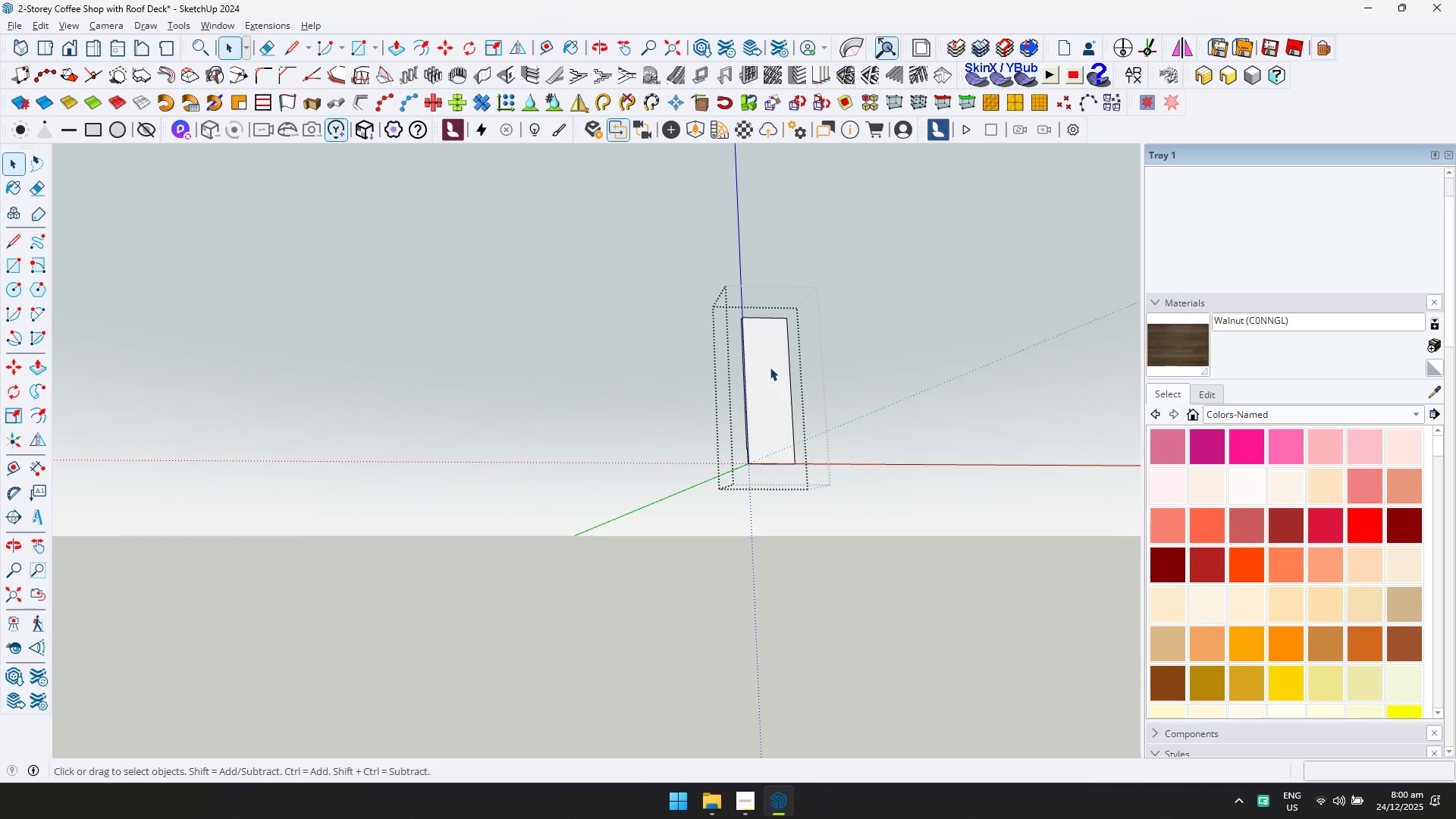 
left_click([770, 367])
 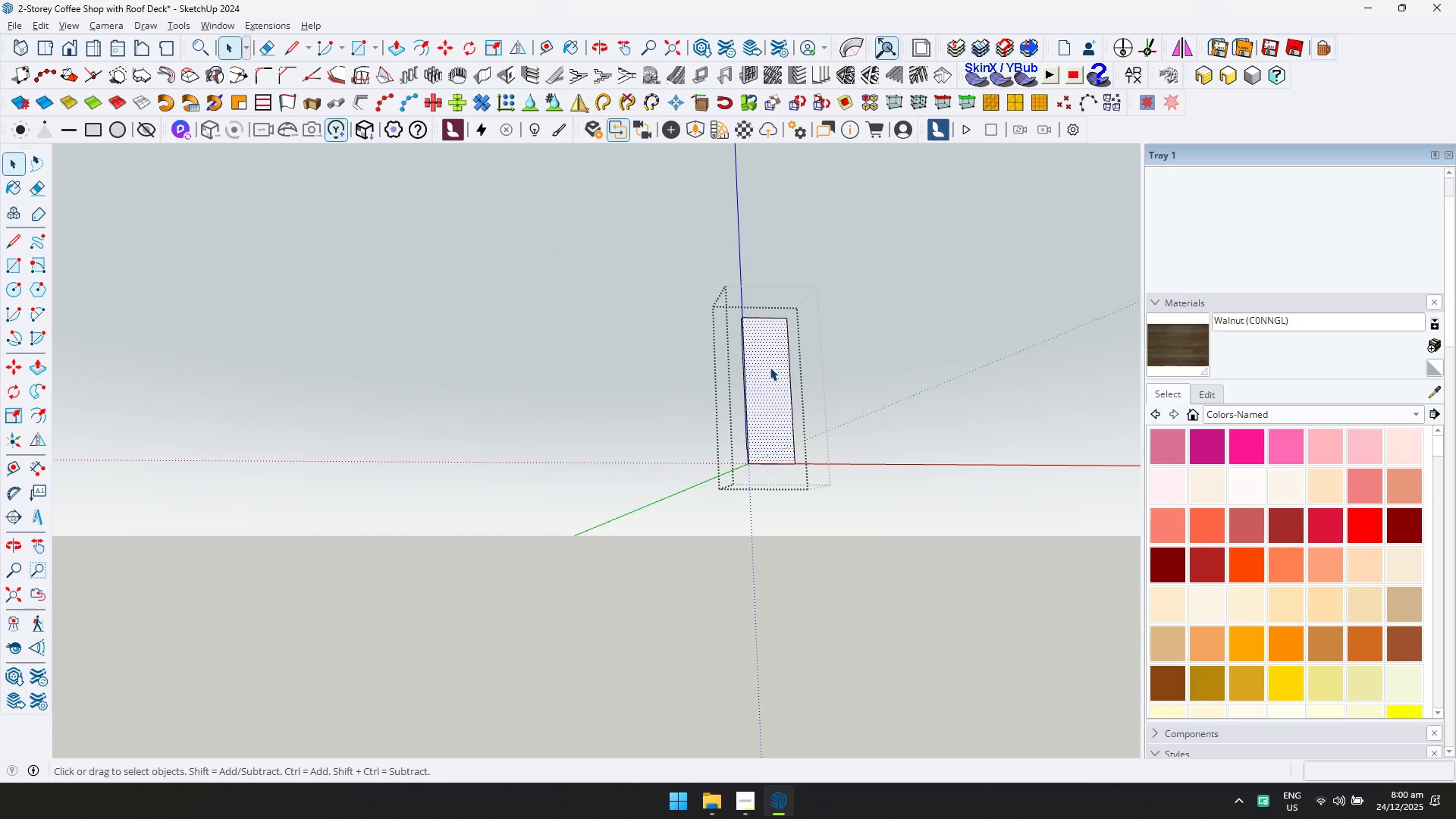 
key(Control+ControlLeft)
 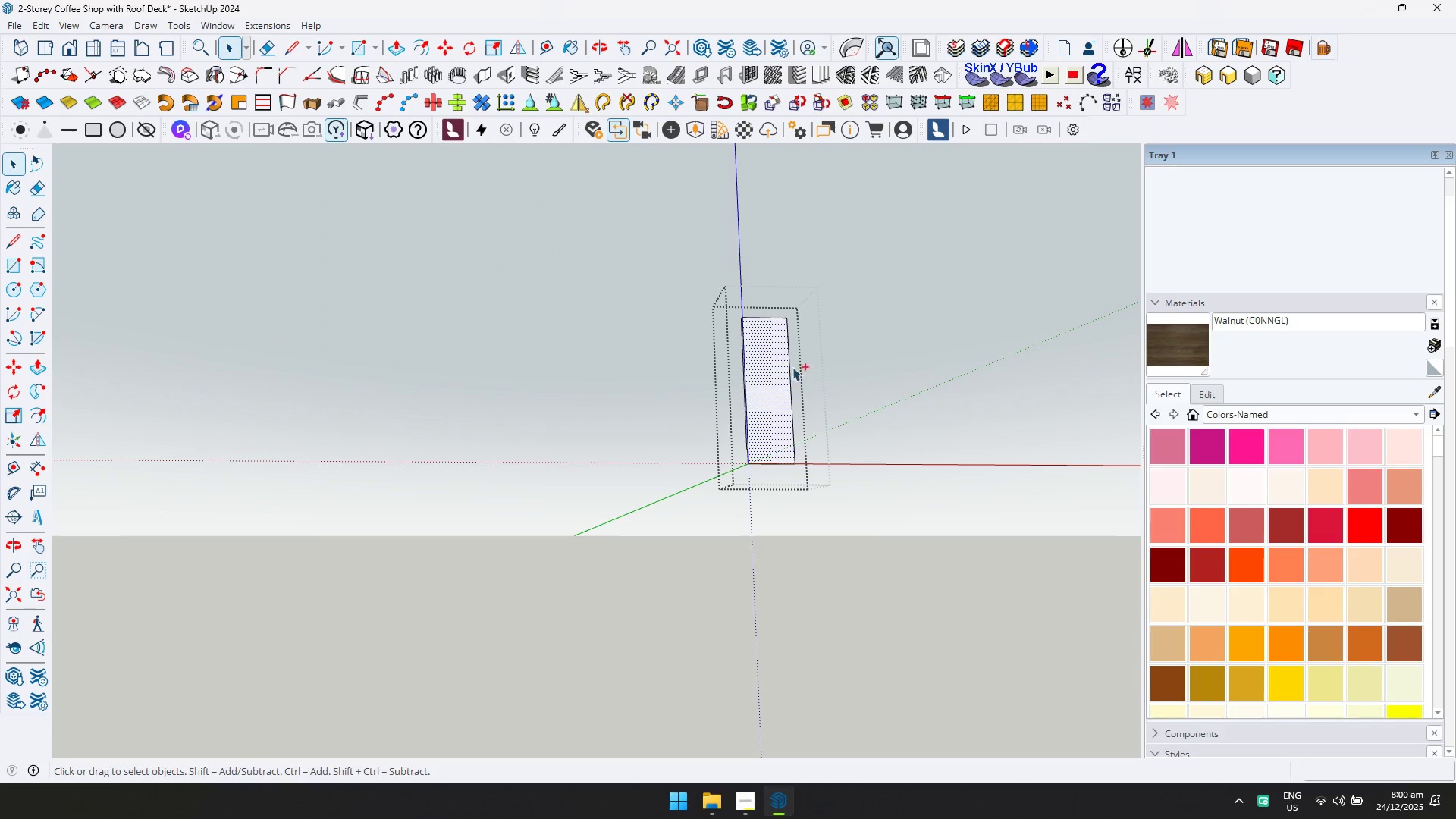 
key(Control+A)
 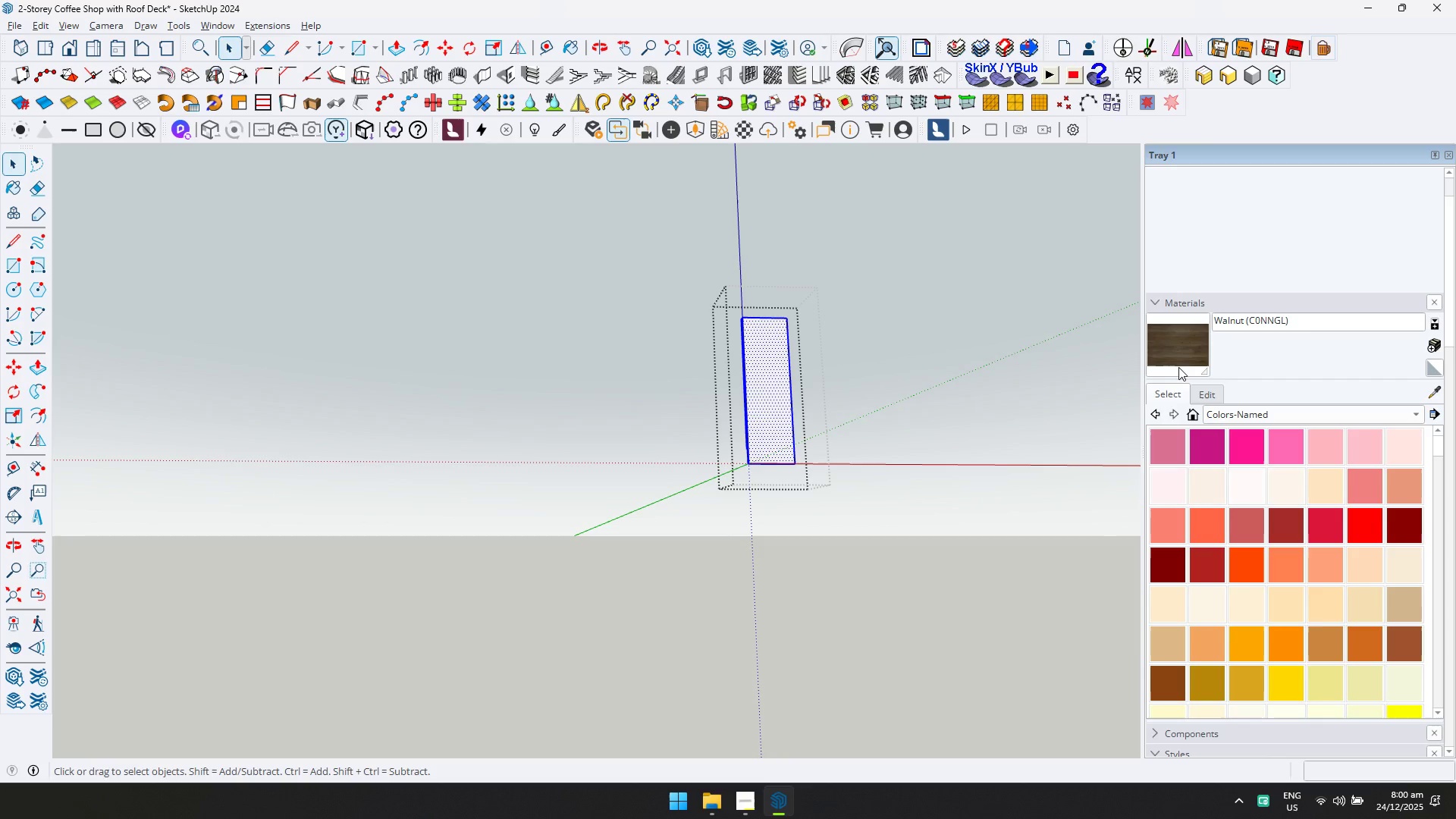 
left_click([1189, 358])
 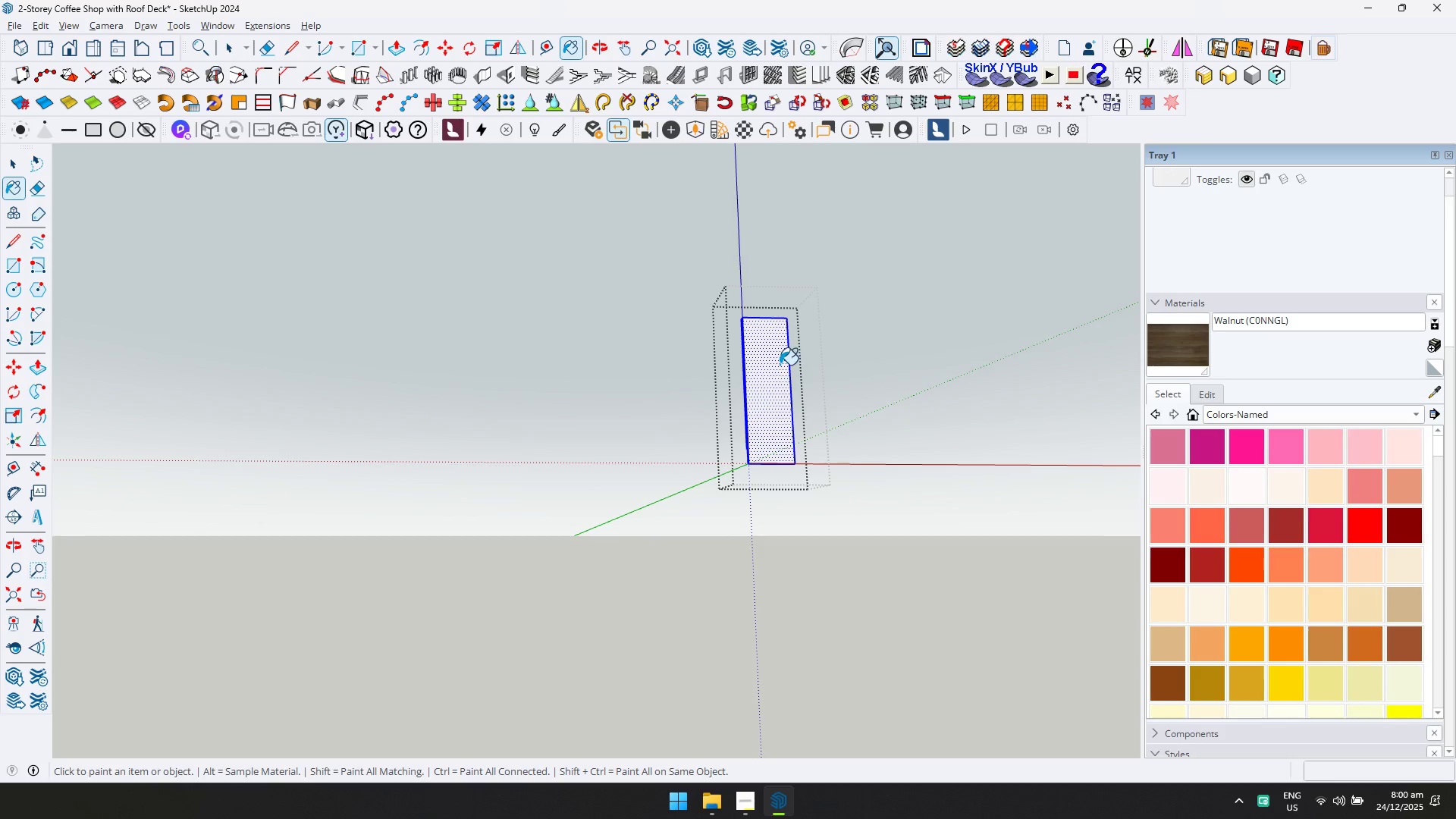 
left_click([780, 364])
 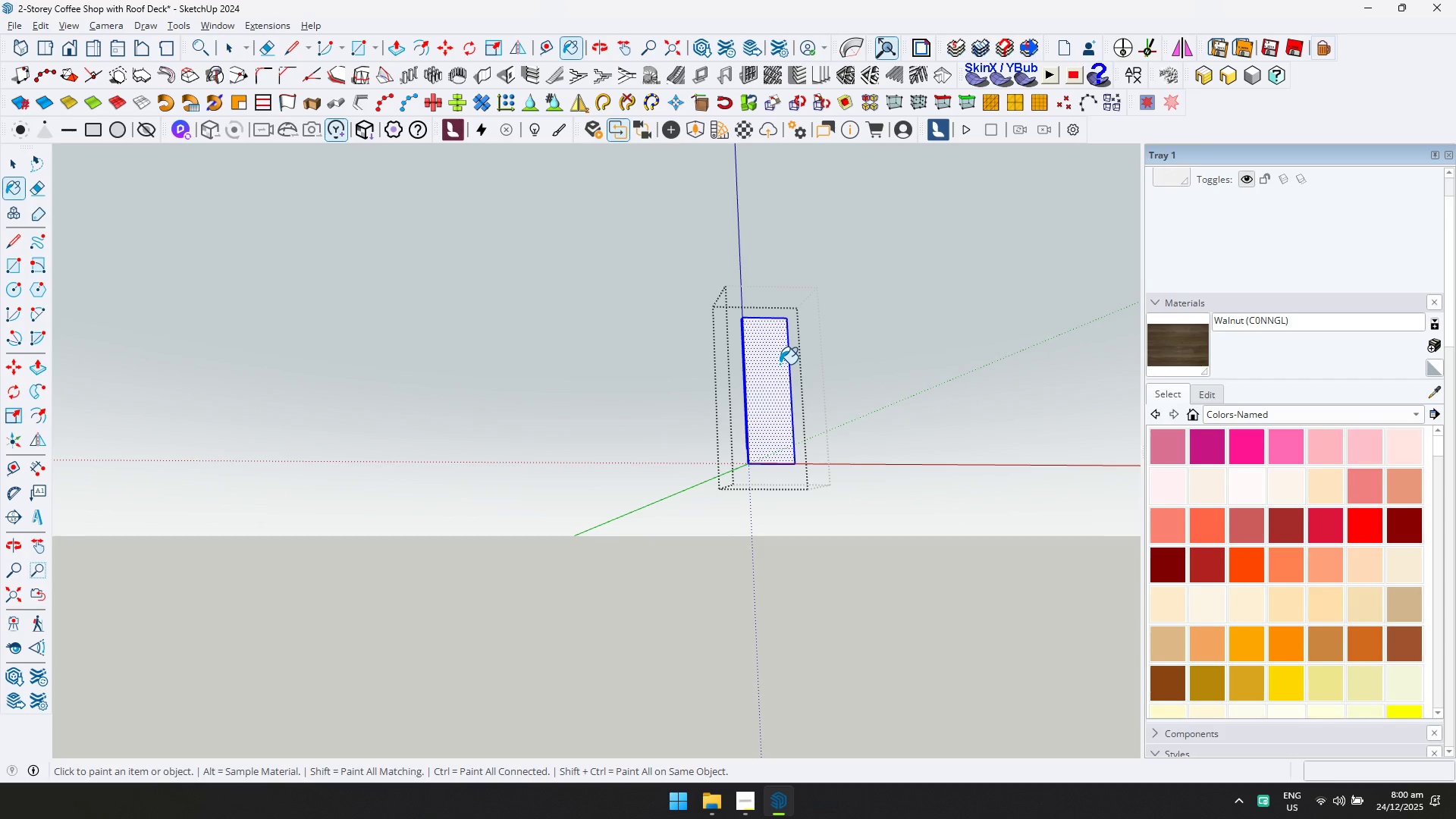 
key(Space)
 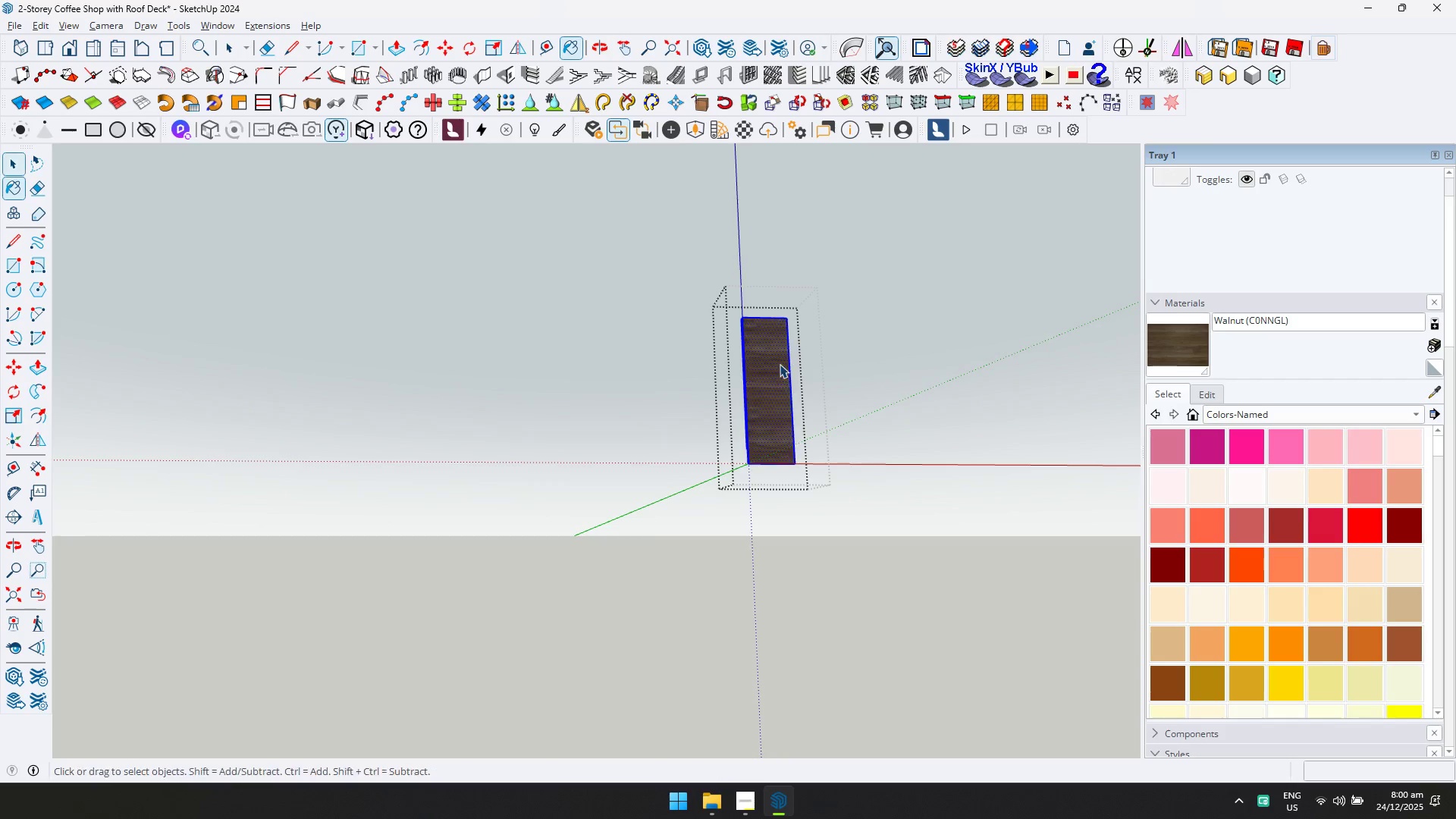 
key(Escape)
 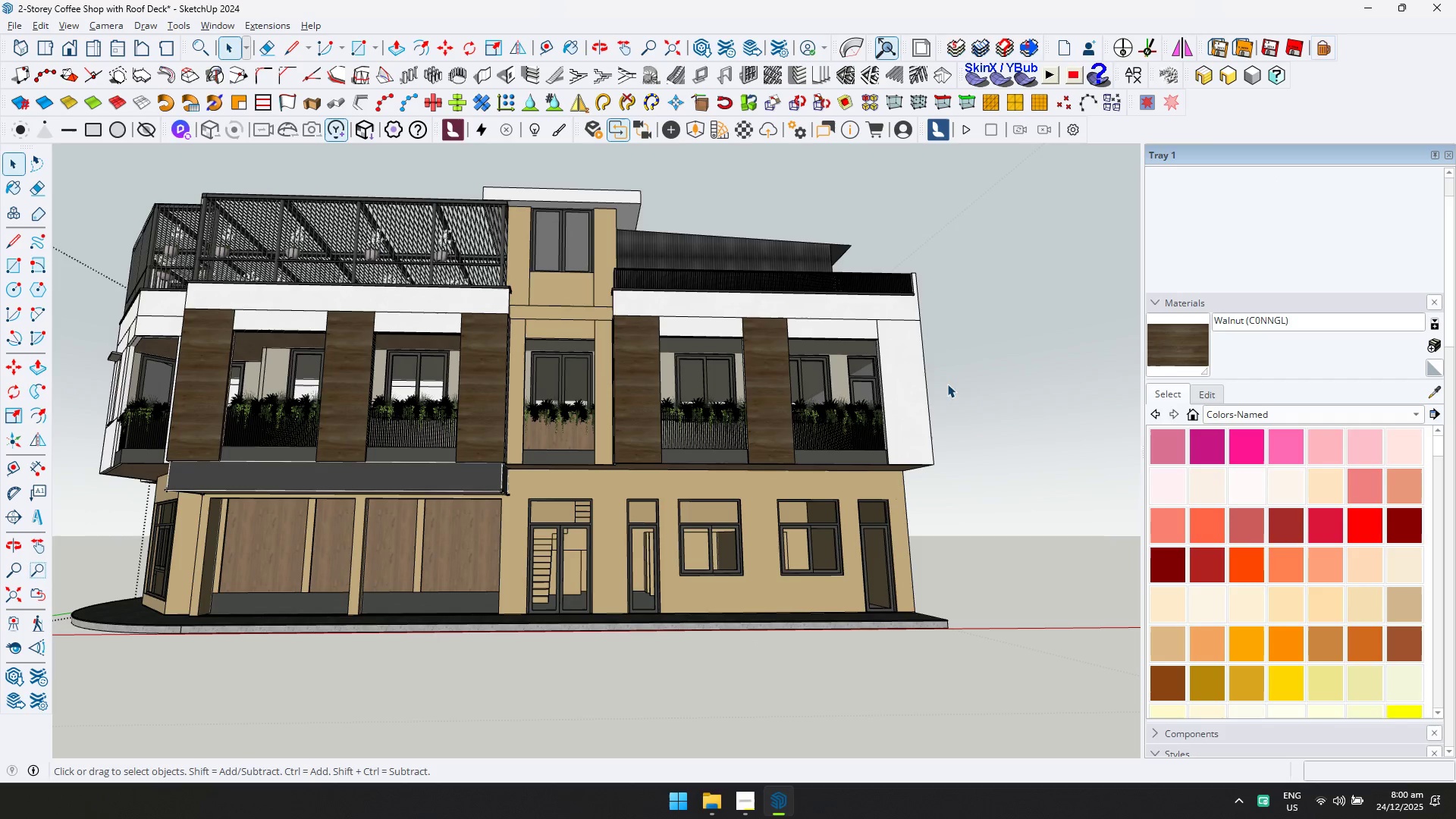 
double_click([888, 383])
 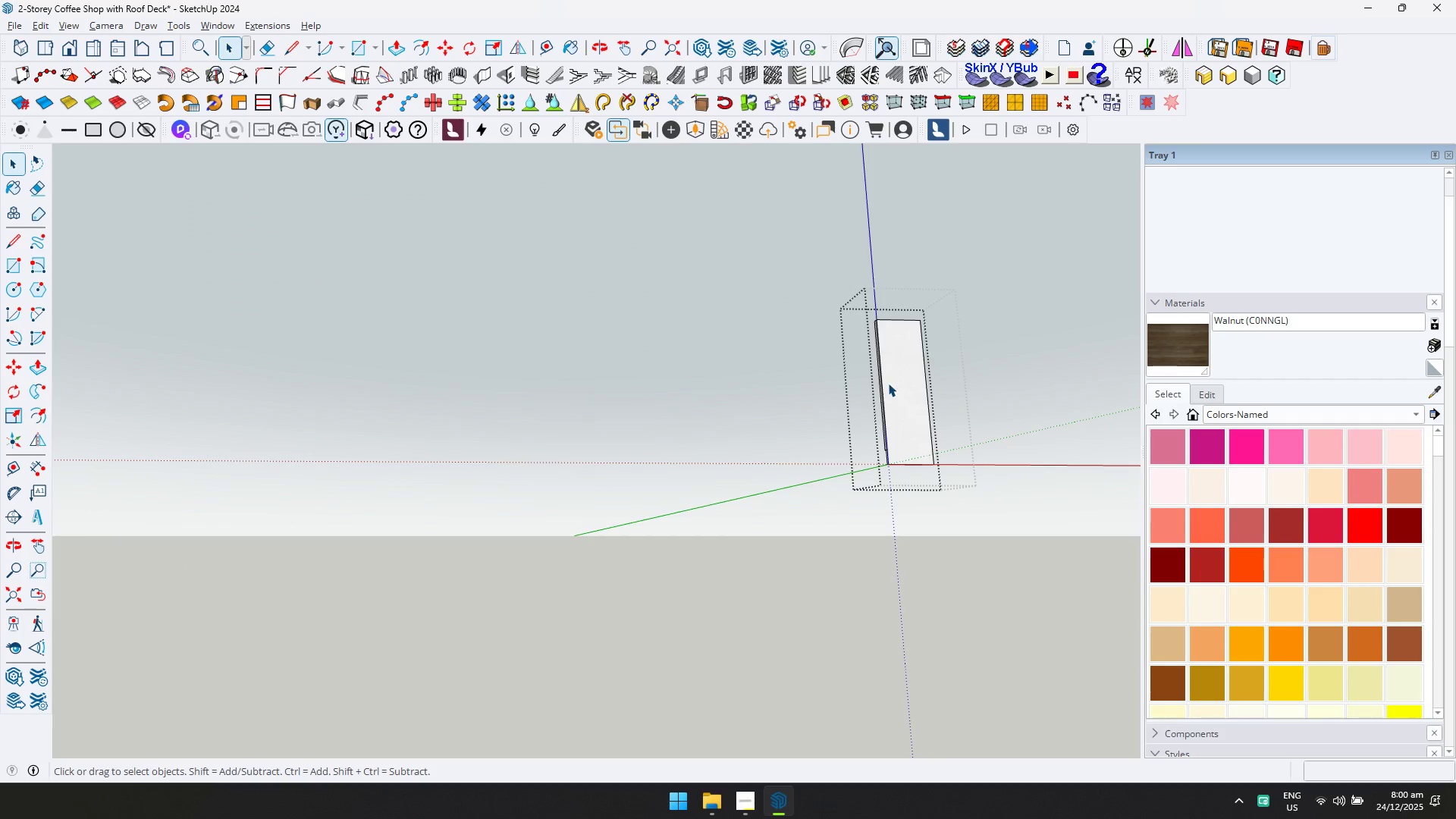 
key(Control+ControlLeft)
 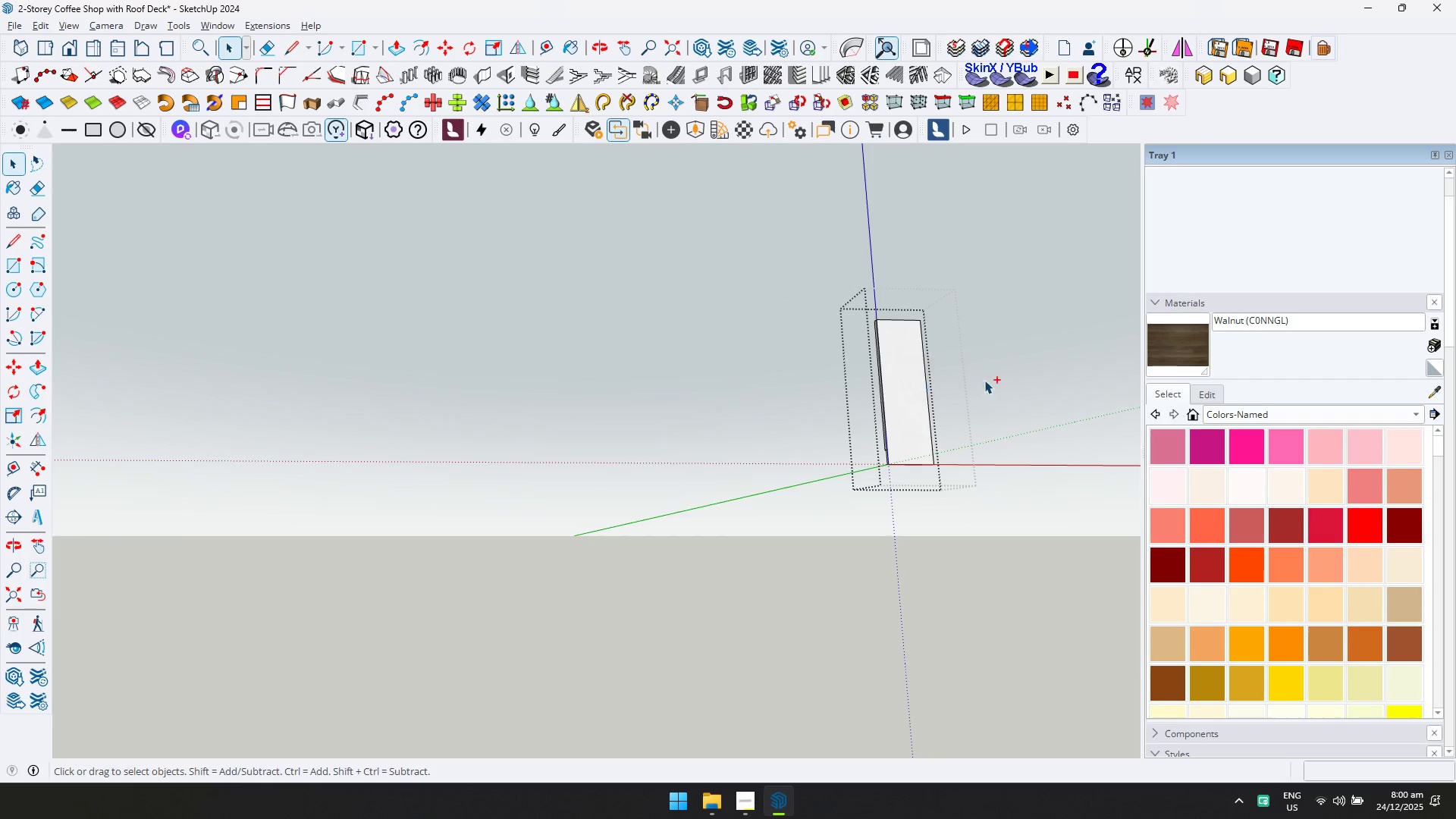 
key(Control+A)
 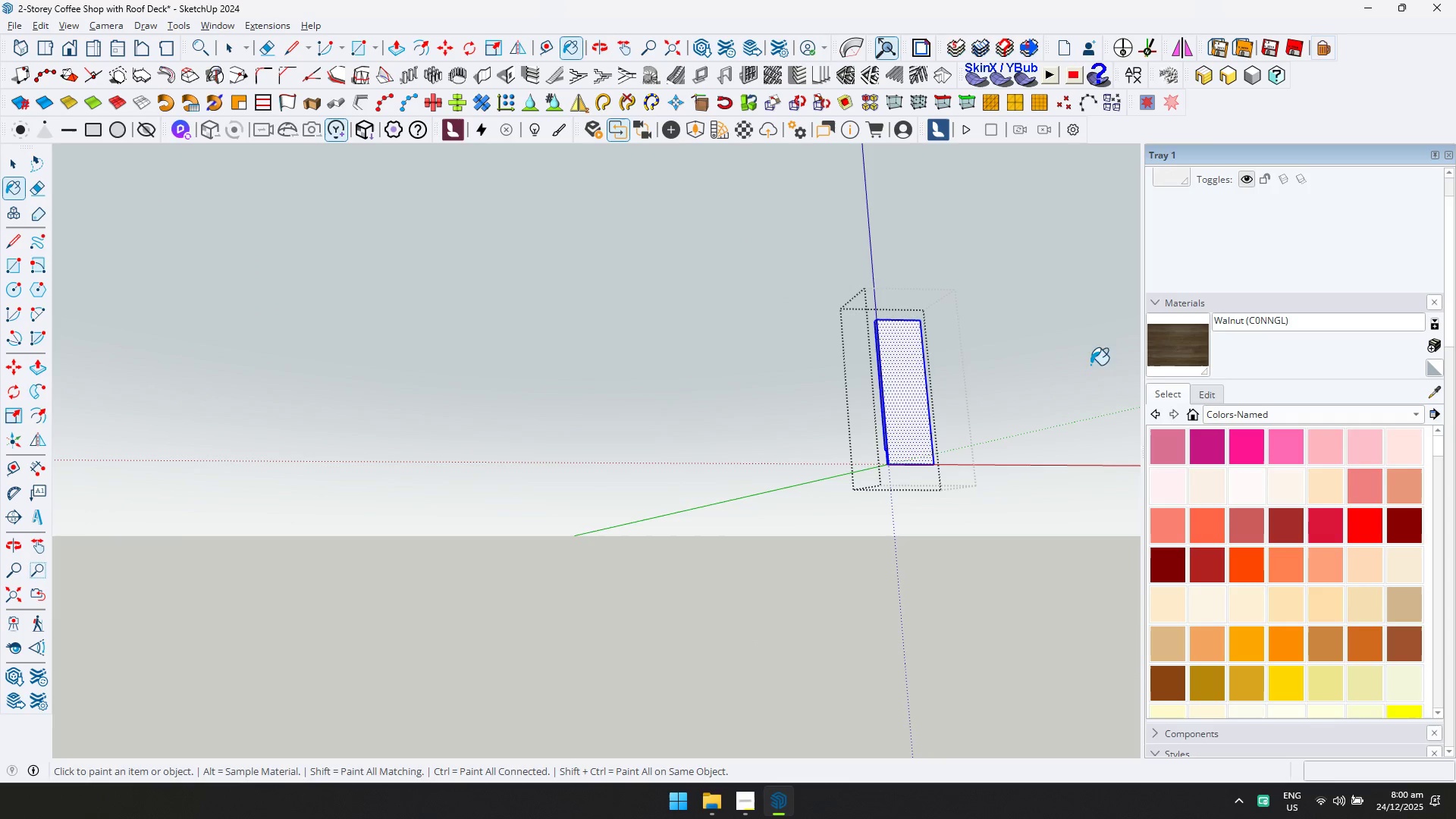 
double_click([903, 369])
 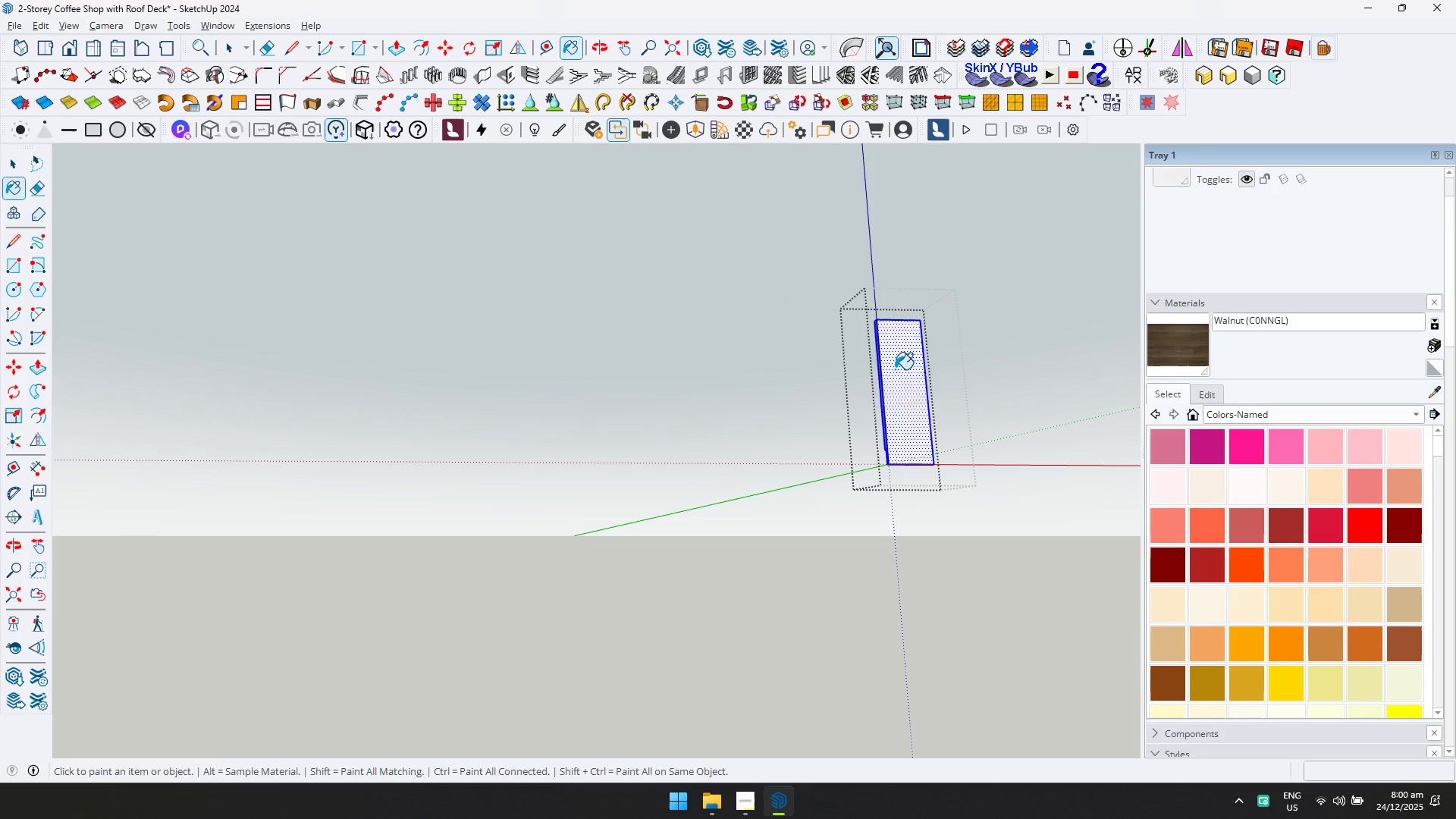 
key(Space)
 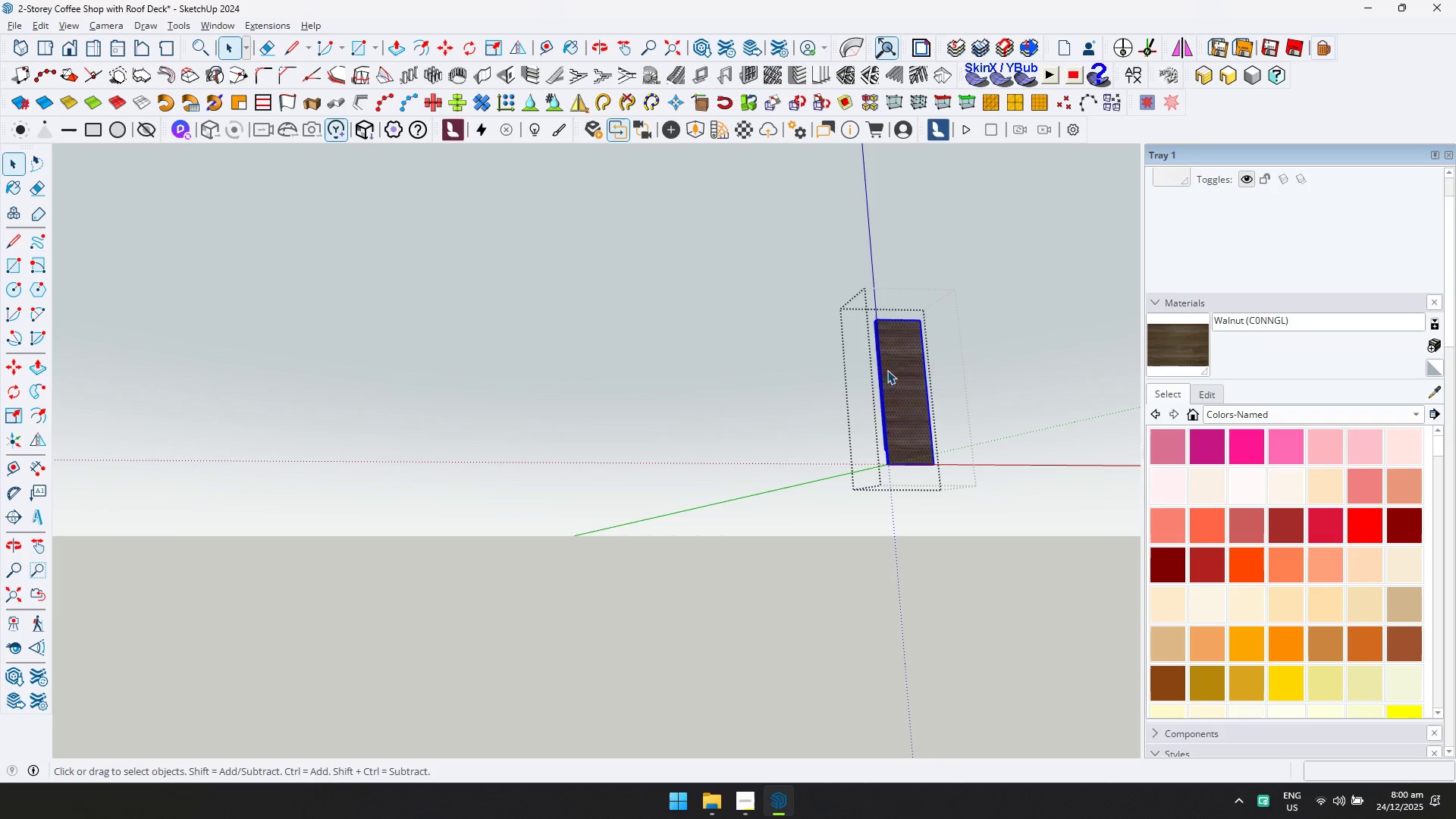 
key(Escape)
 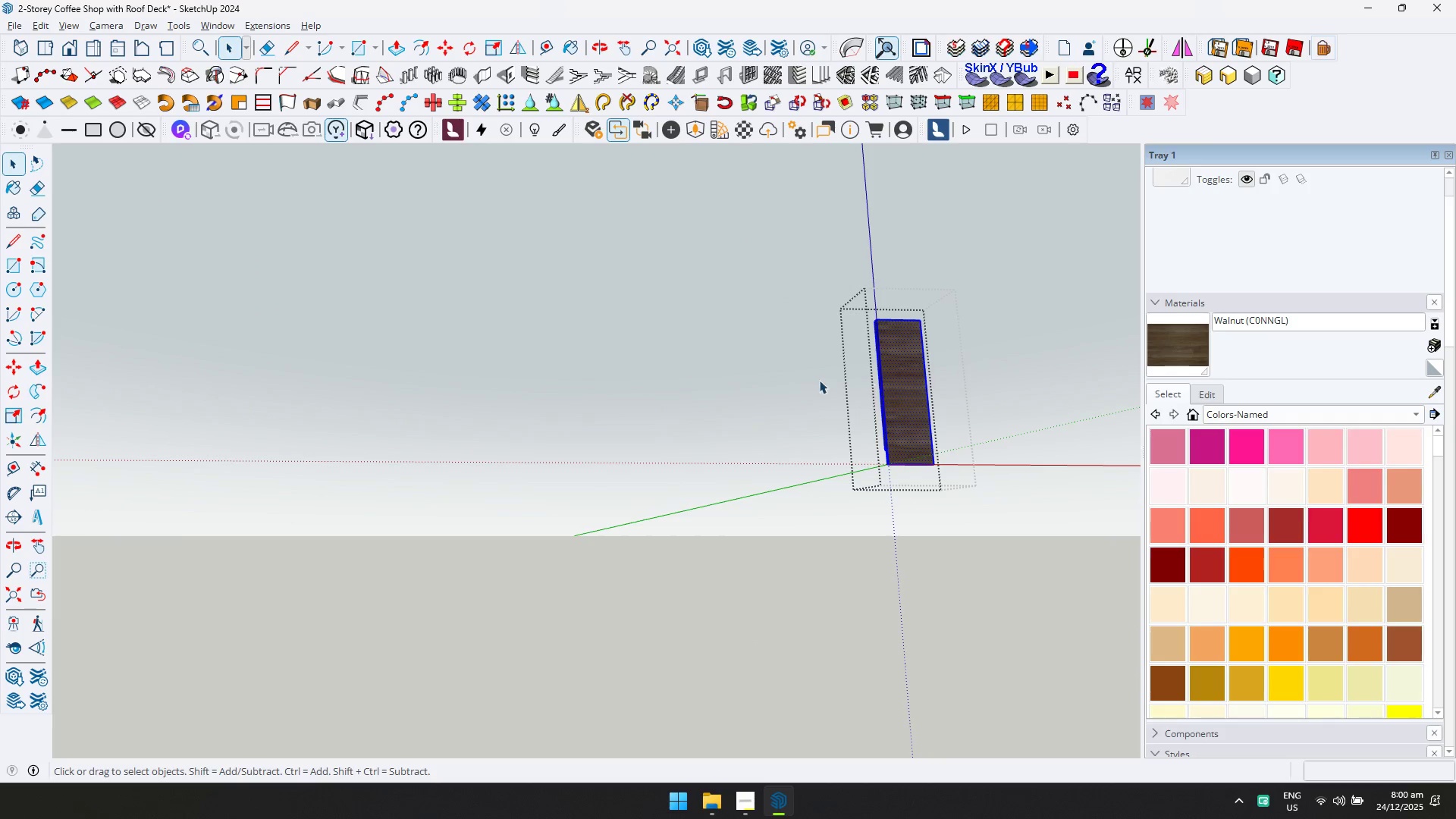 
hold_key(key=ShiftLeft, duration=0.55)
 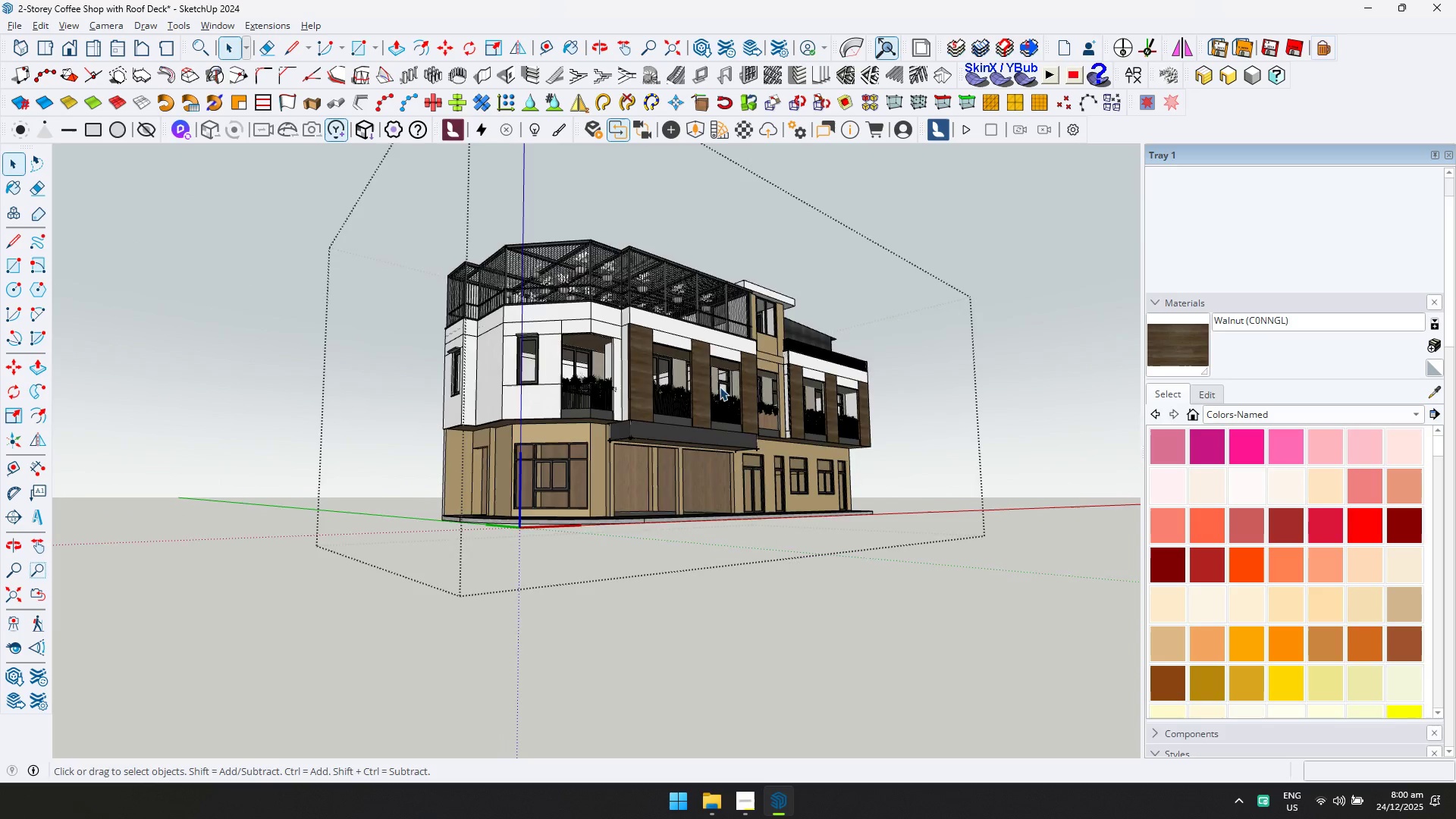 
hold_key(key=ShiftLeft, duration=8.83)
 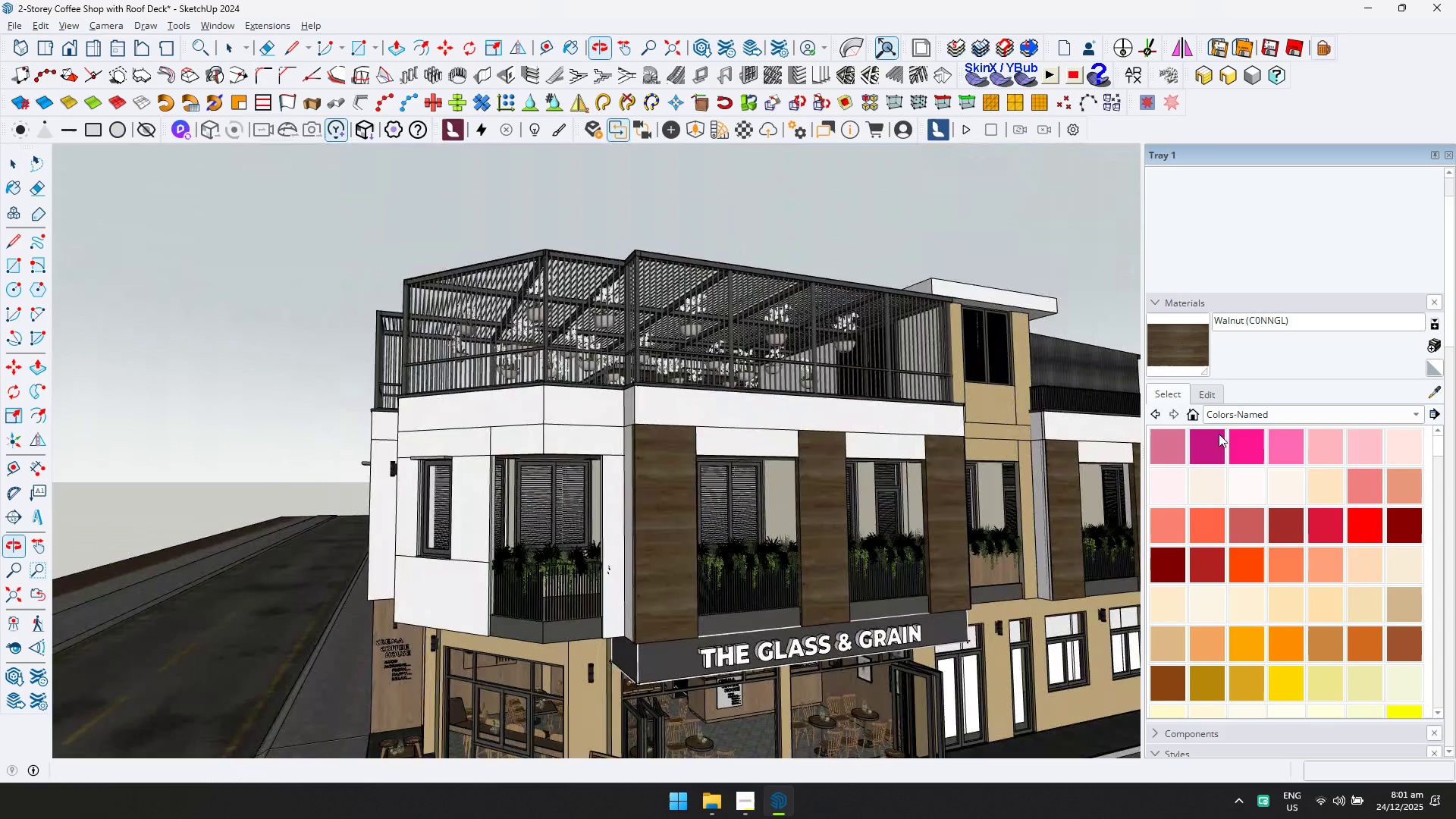 
scroll: coordinate [383, 375], scroll_direction: down, amount: 12.0
 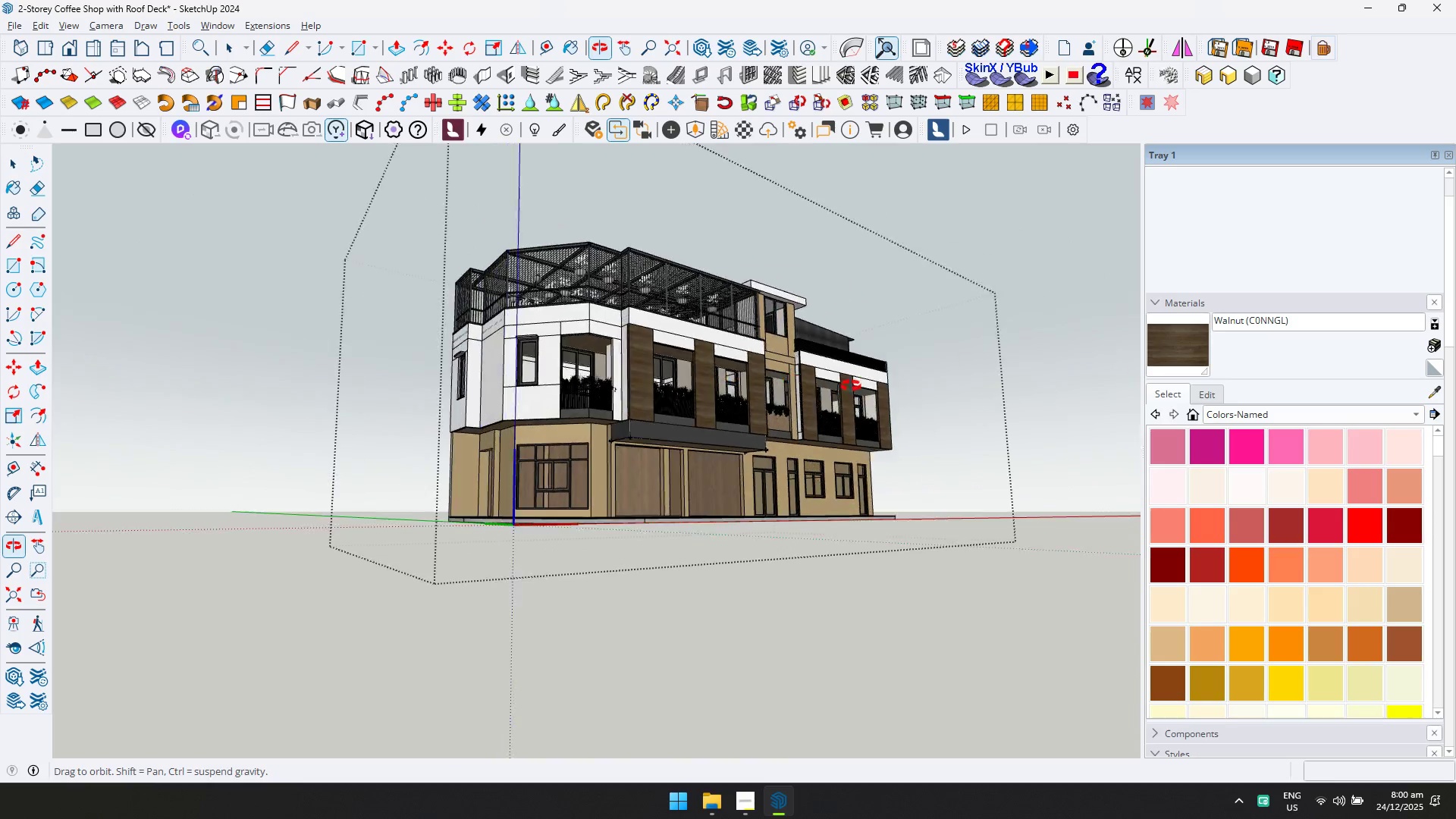 
scroll: coordinate [439, 366], scroll_direction: up, amount: 7.0
 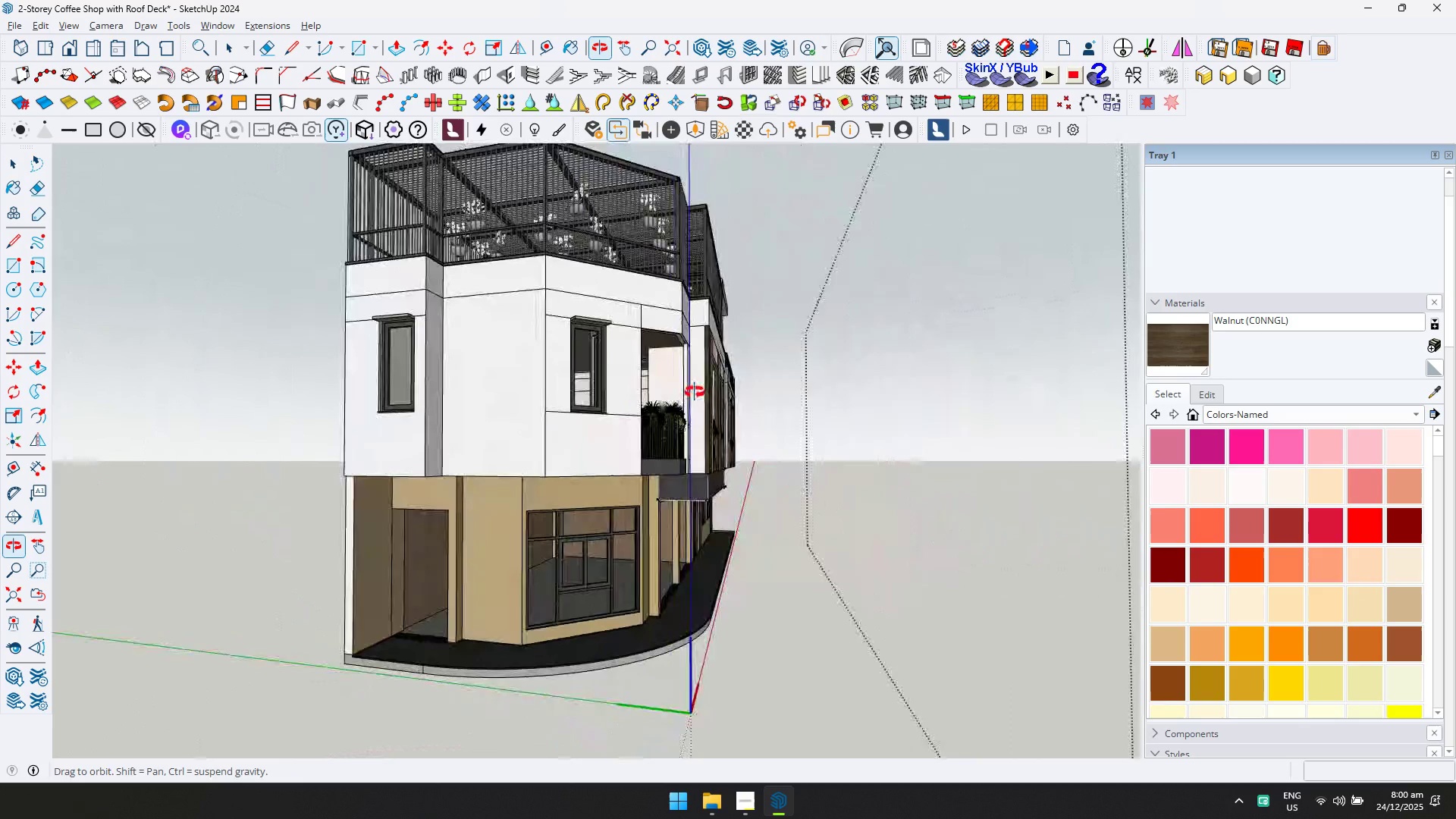 
key(Escape)
 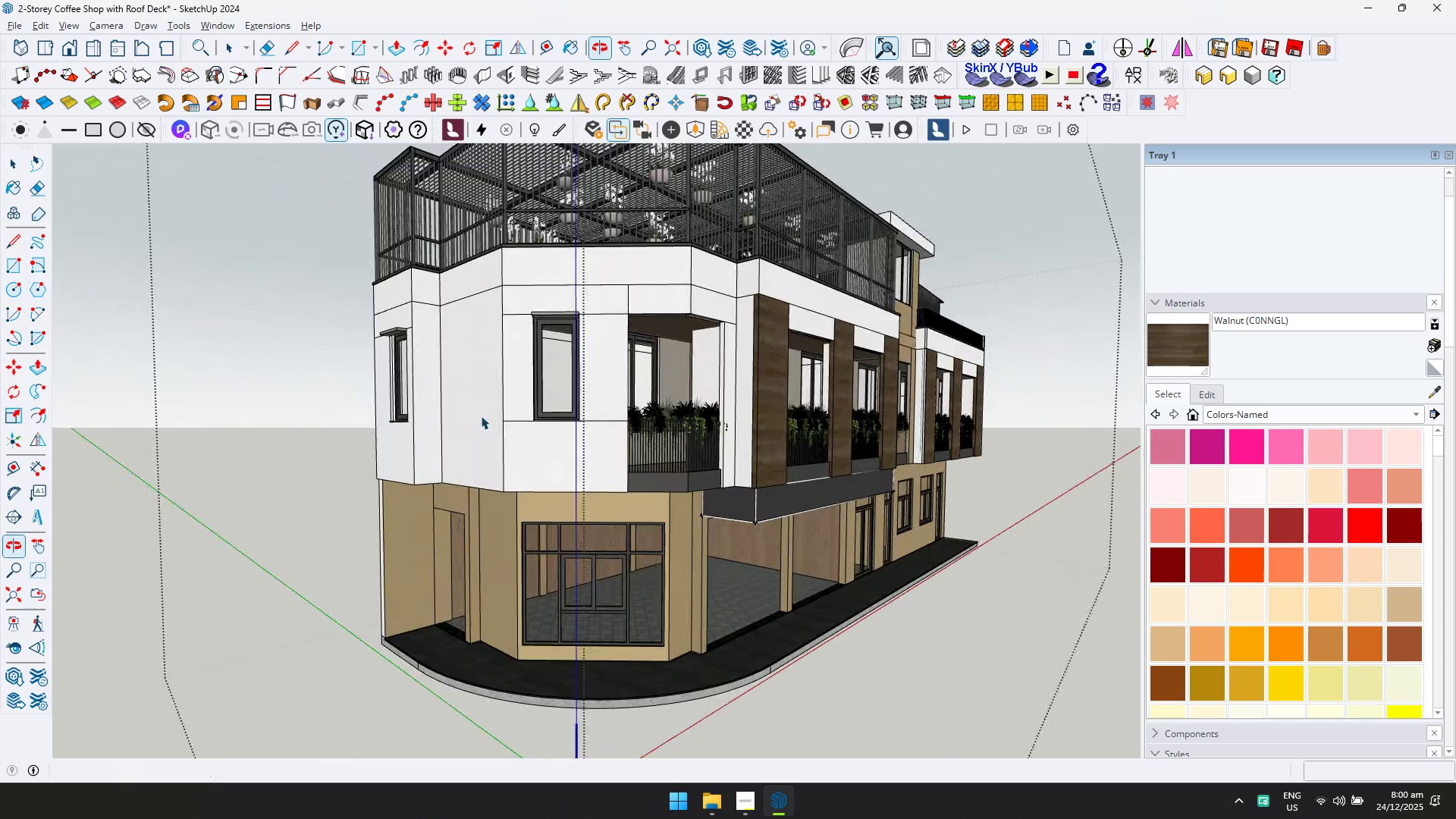 
scroll: coordinate [482, 412], scroll_direction: up, amount: 2.0
 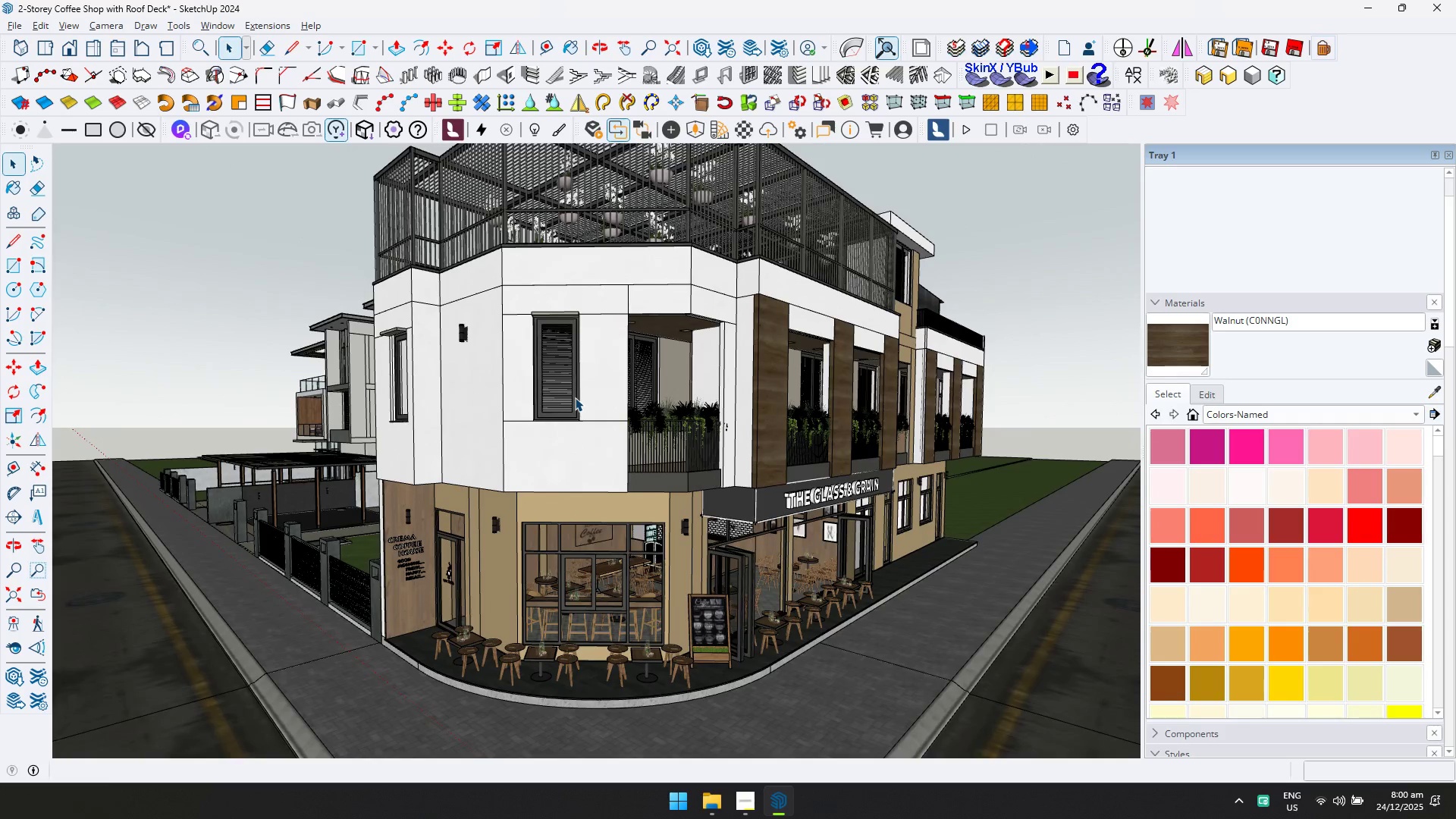 
scroll: coordinate [575, 397], scroll_direction: down, amount: 5.0
 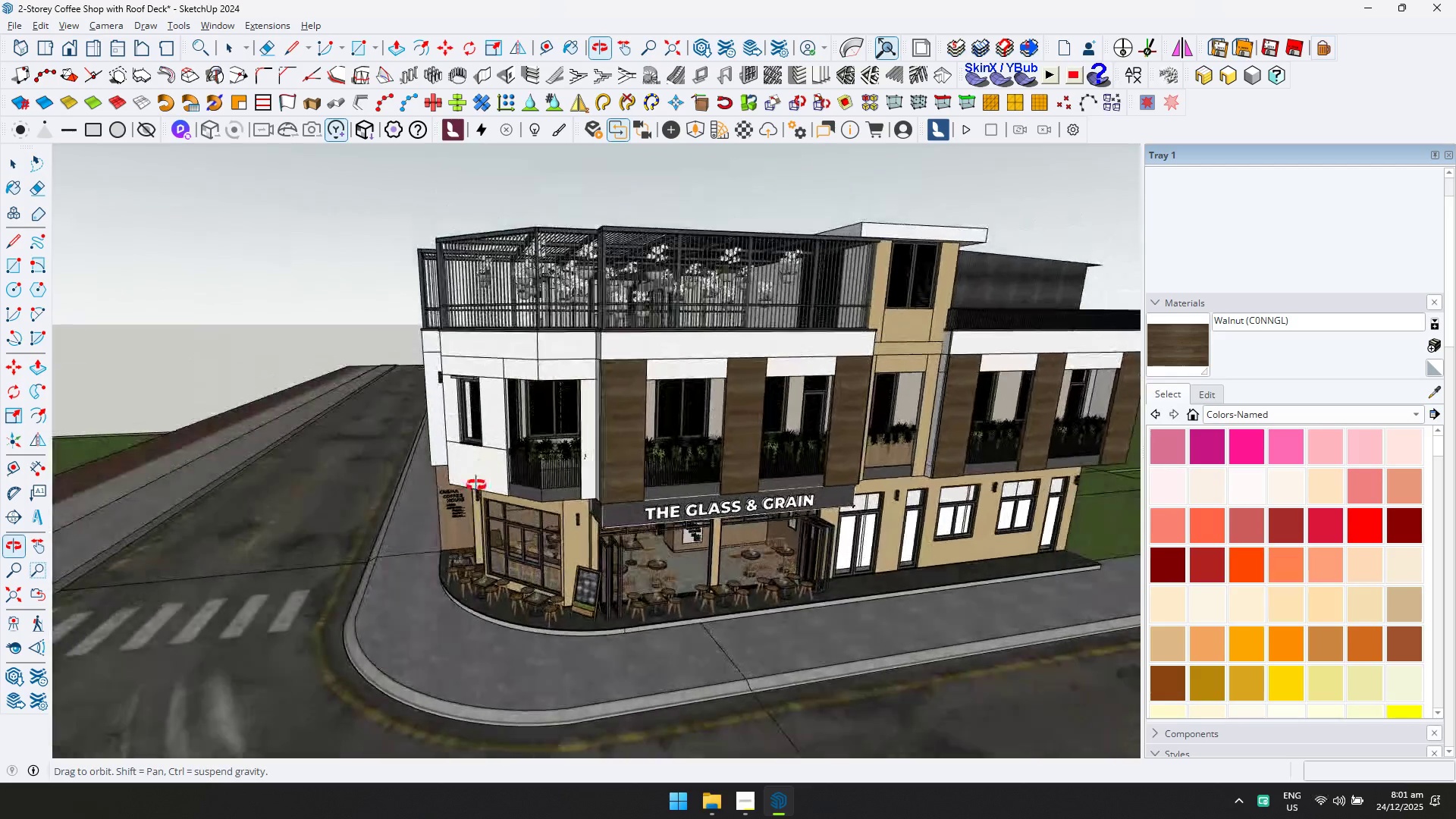 
scroll: coordinate [962, 378], scroll_direction: up, amount: 5.0
 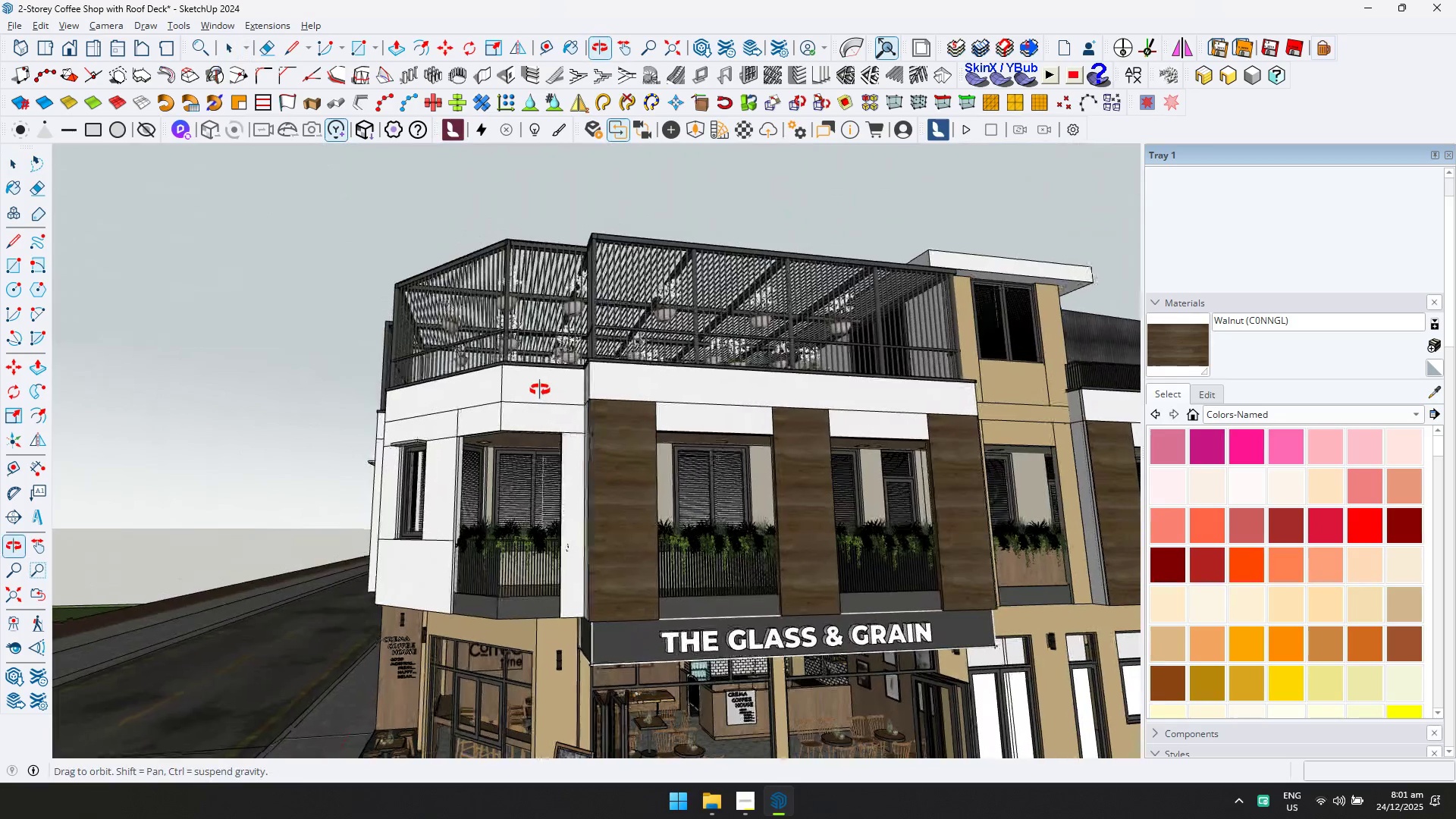 
key(Shift+ShiftLeft)
 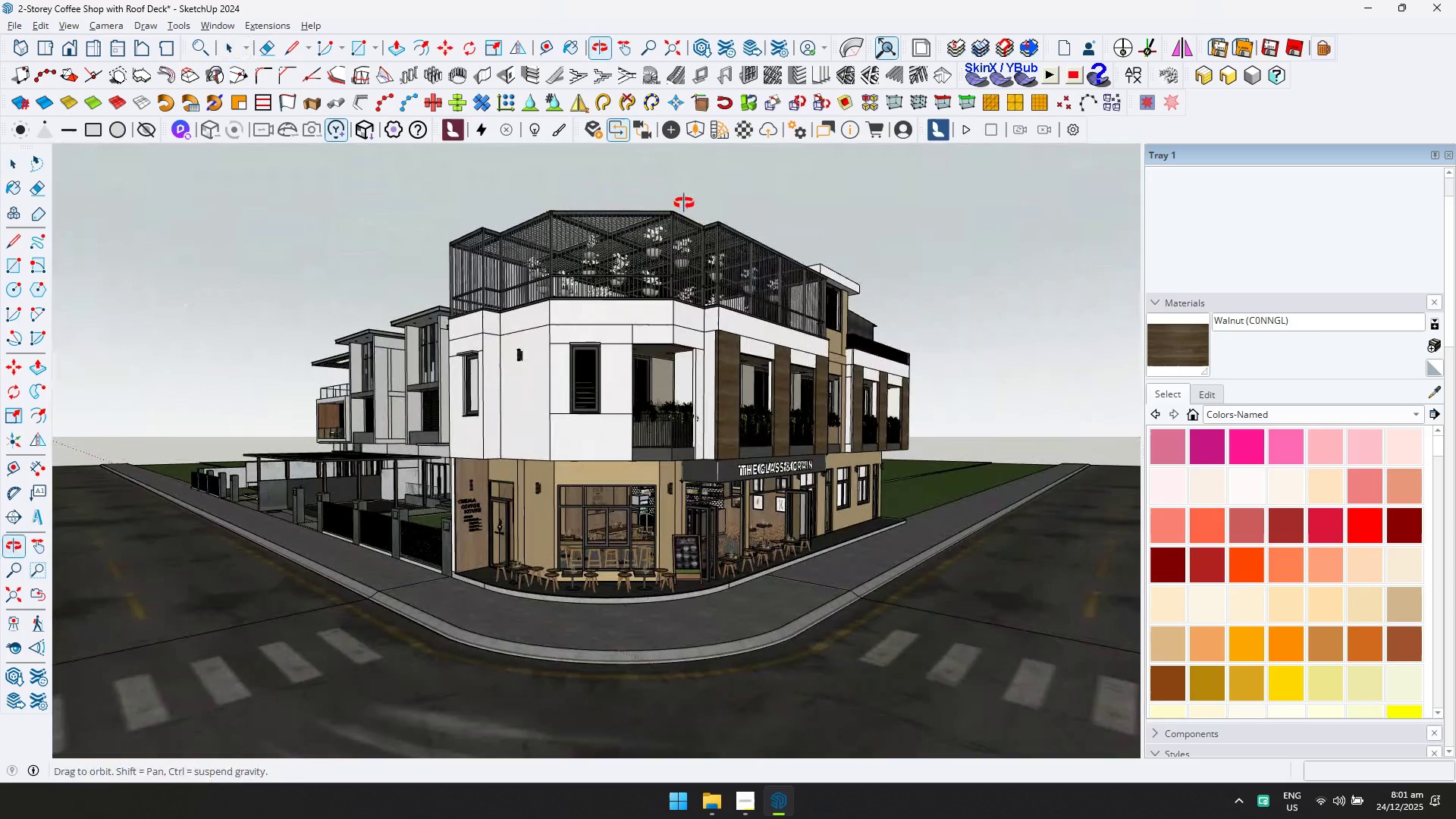 
scroll: coordinate [627, 483], scroll_direction: down, amount: 4.0
 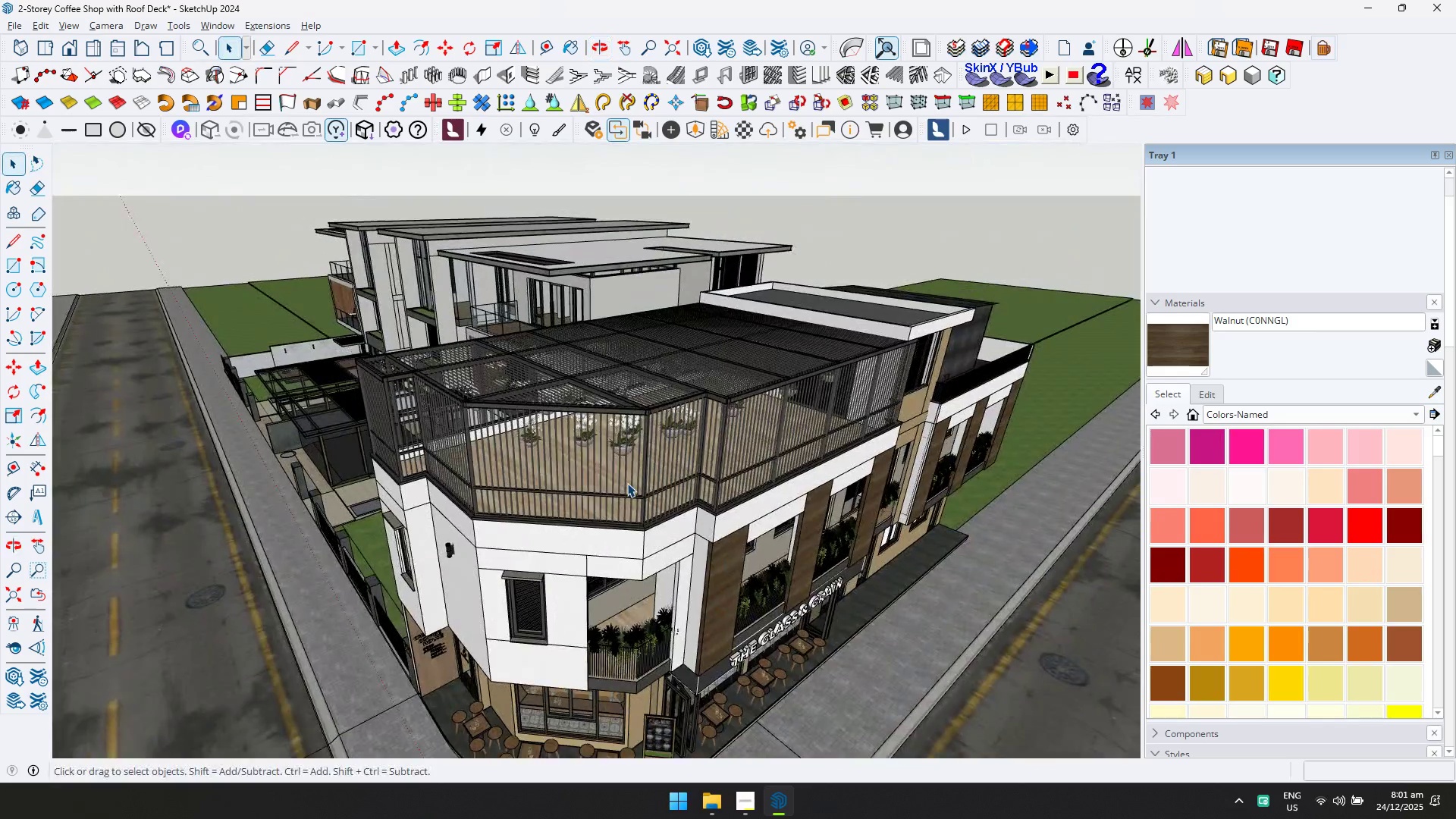 
scroll: coordinate [595, 557], scroll_direction: up, amount: 6.0
 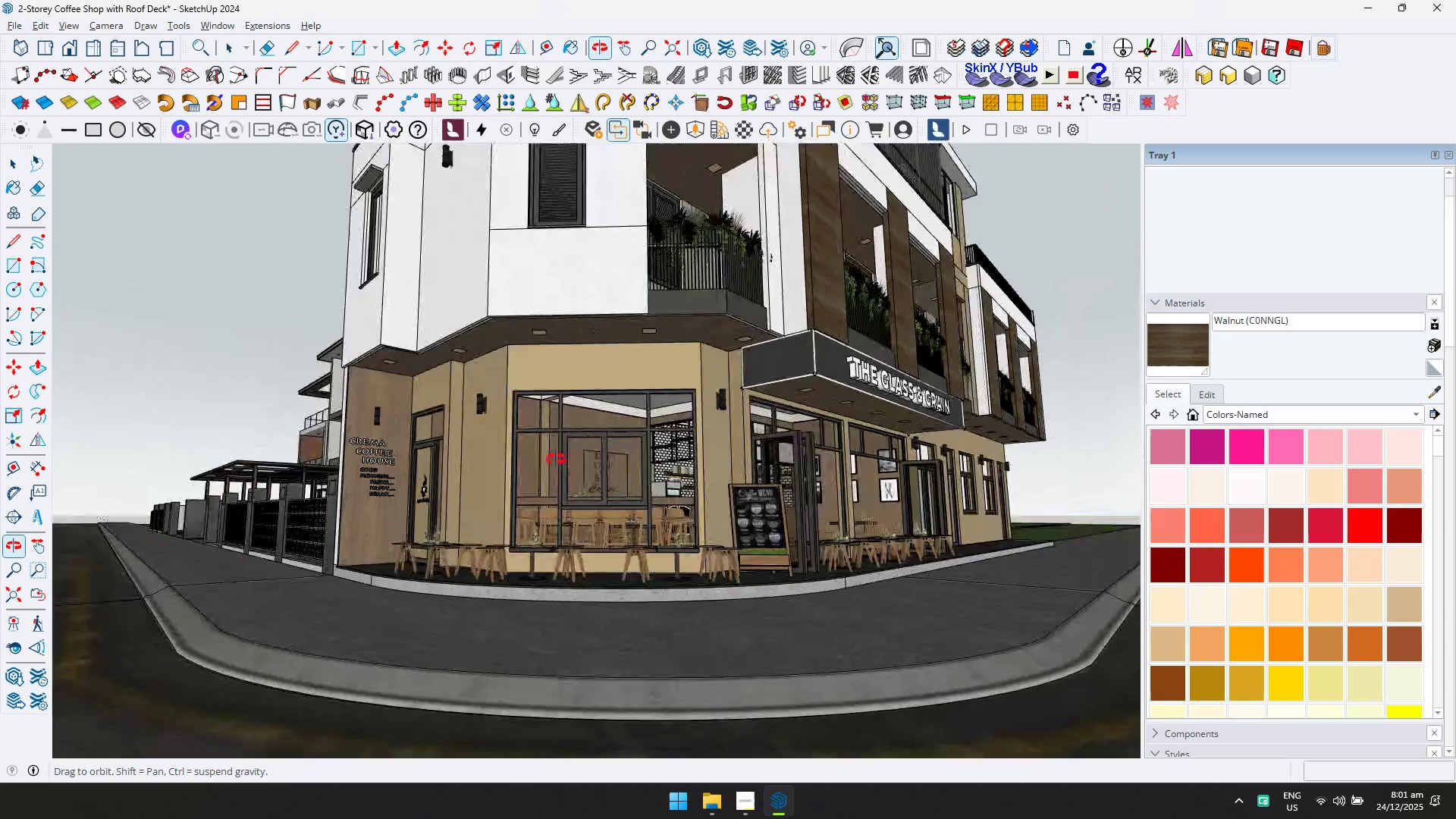 
key(Shift+ShiftLeft)
 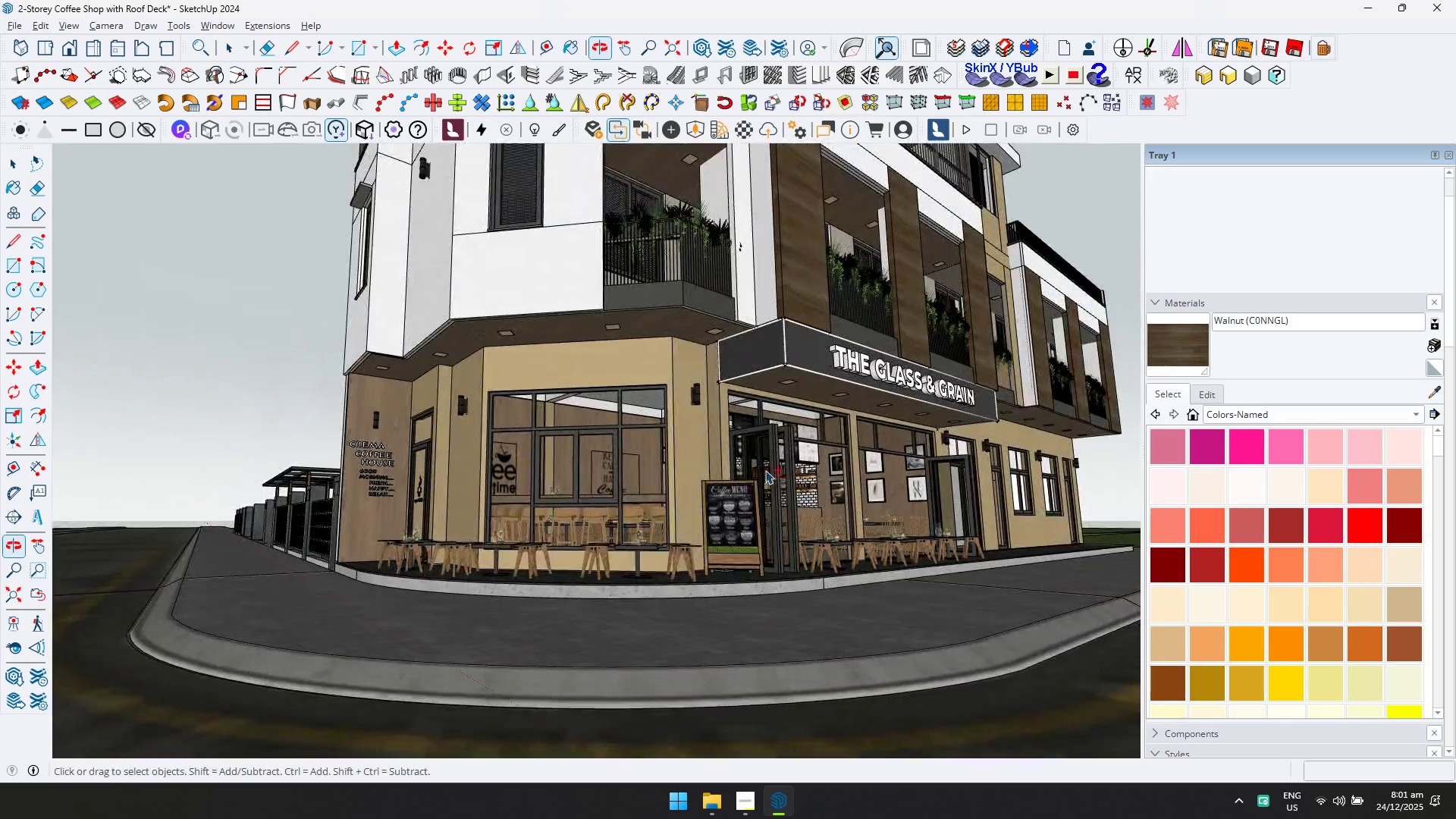 
scroll: coordinate [765, 470], scroll_direction: down, amount: 1.0
 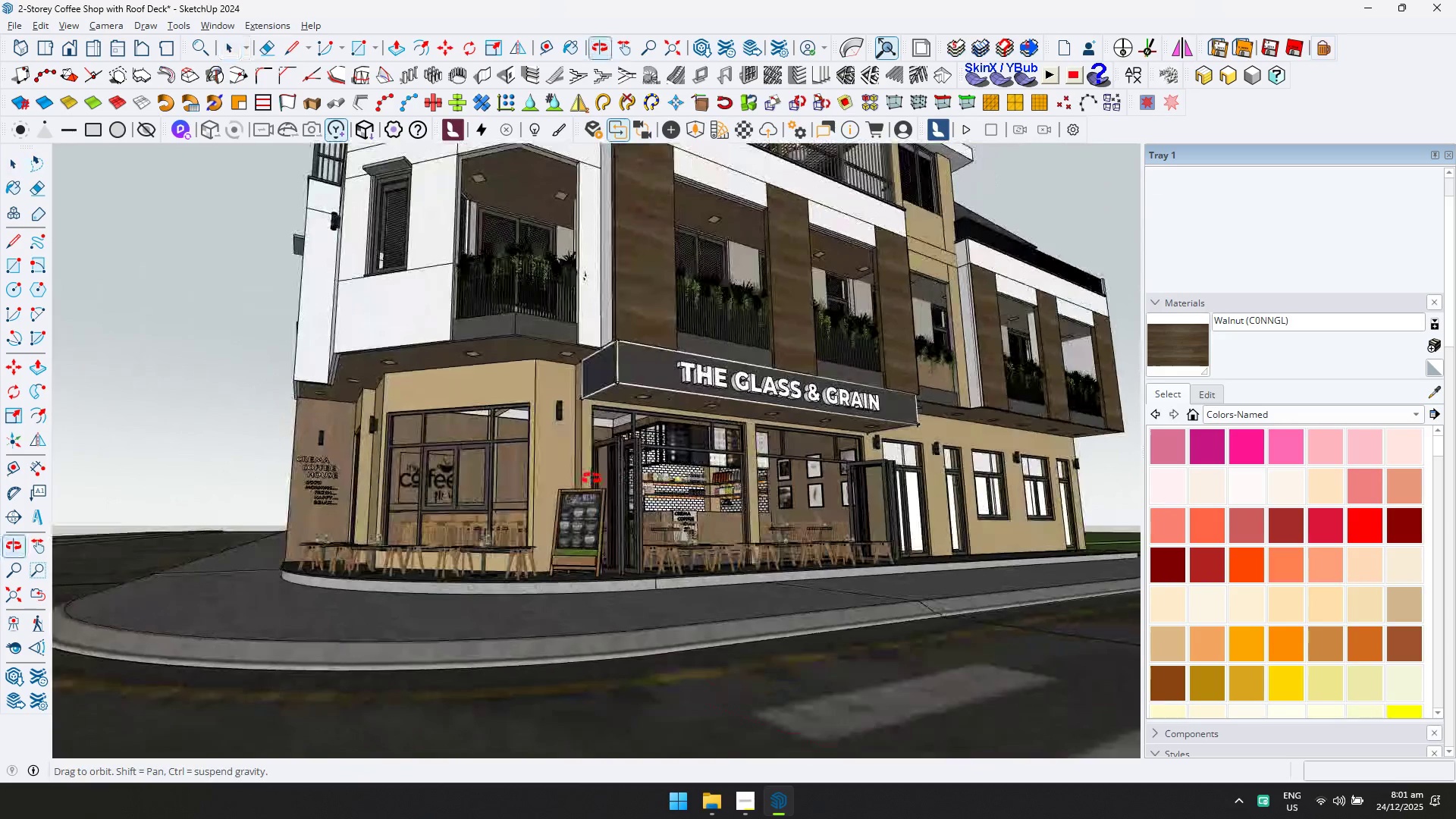 
key(Control+S)
 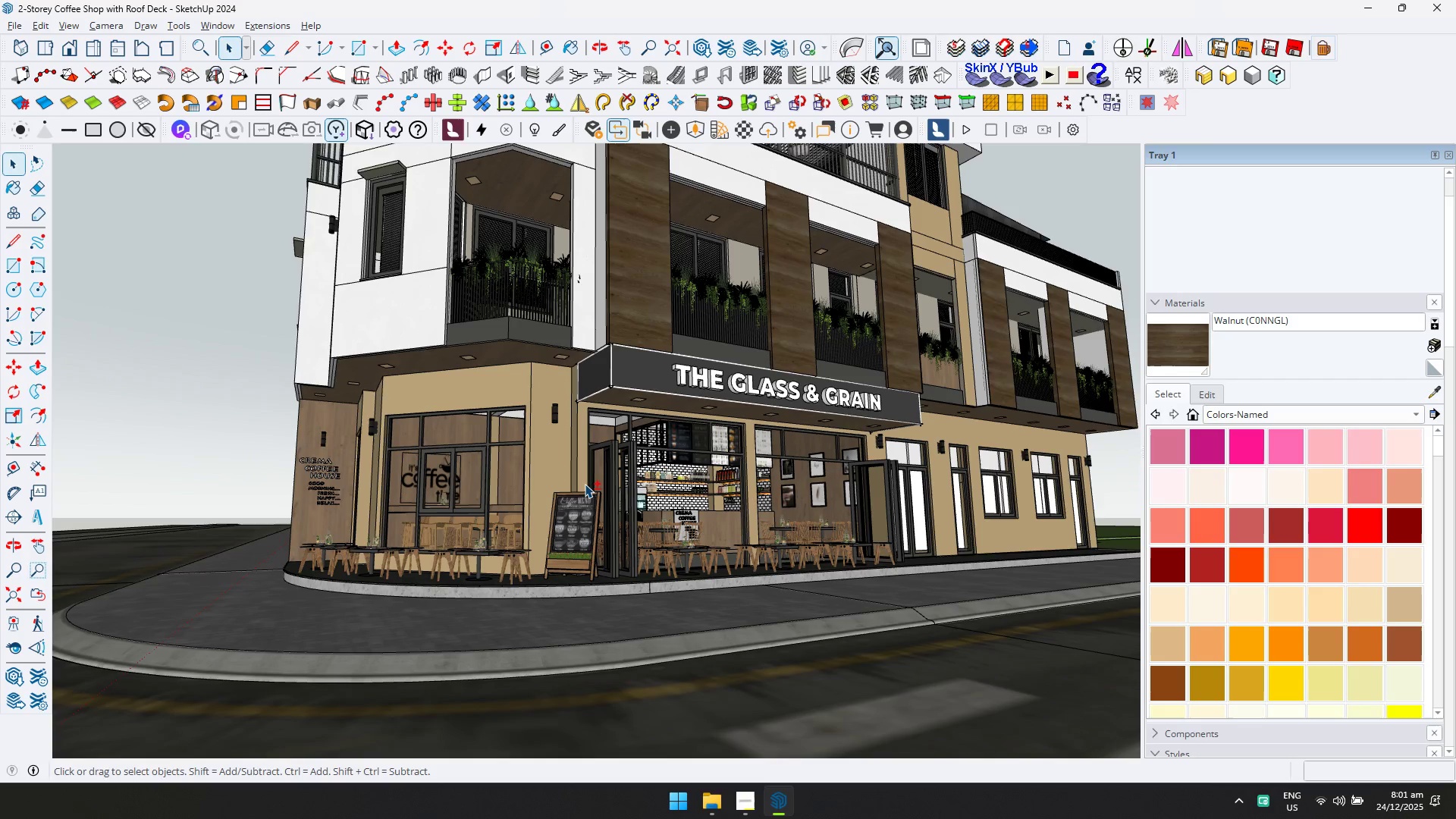 
wait(36.47)
 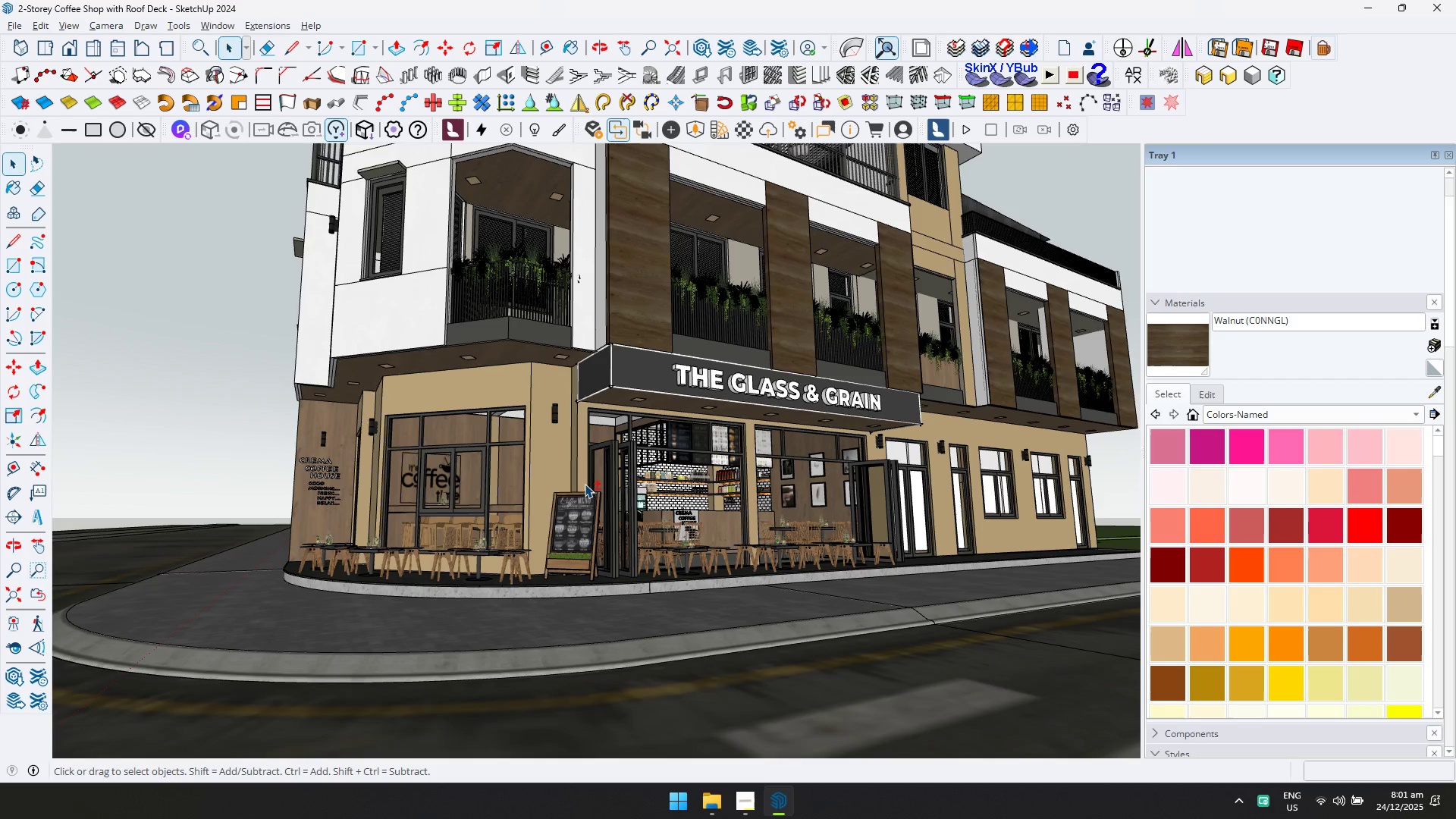 
scroll: coordinate [749, 265], scroll_direction: down, amount: 7.0
 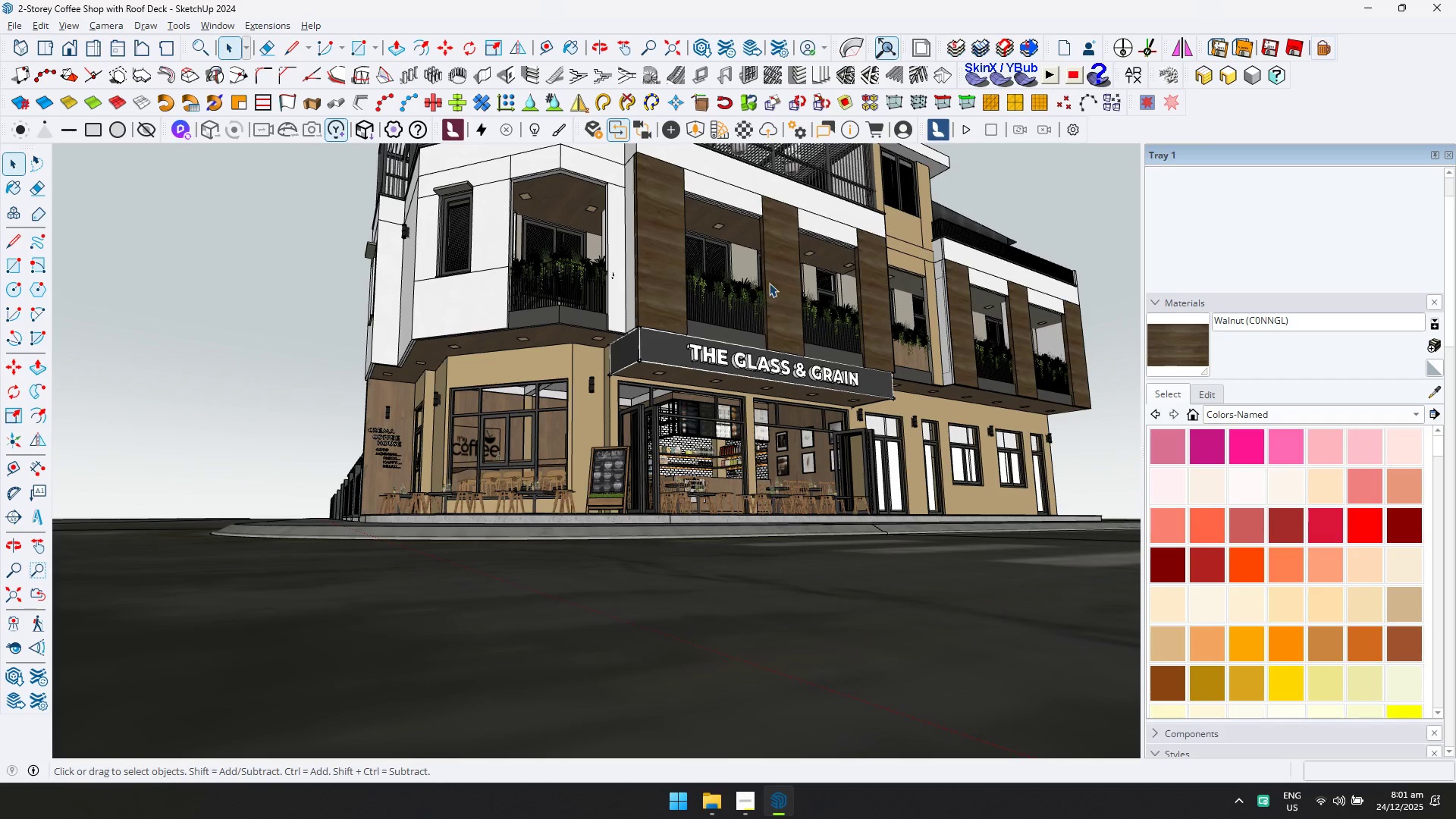 
hold_key(key=ShiftLeft, duration=0.53)
scroll: coordinate [766, 276], scroll_direction: down, amount: 3.0
 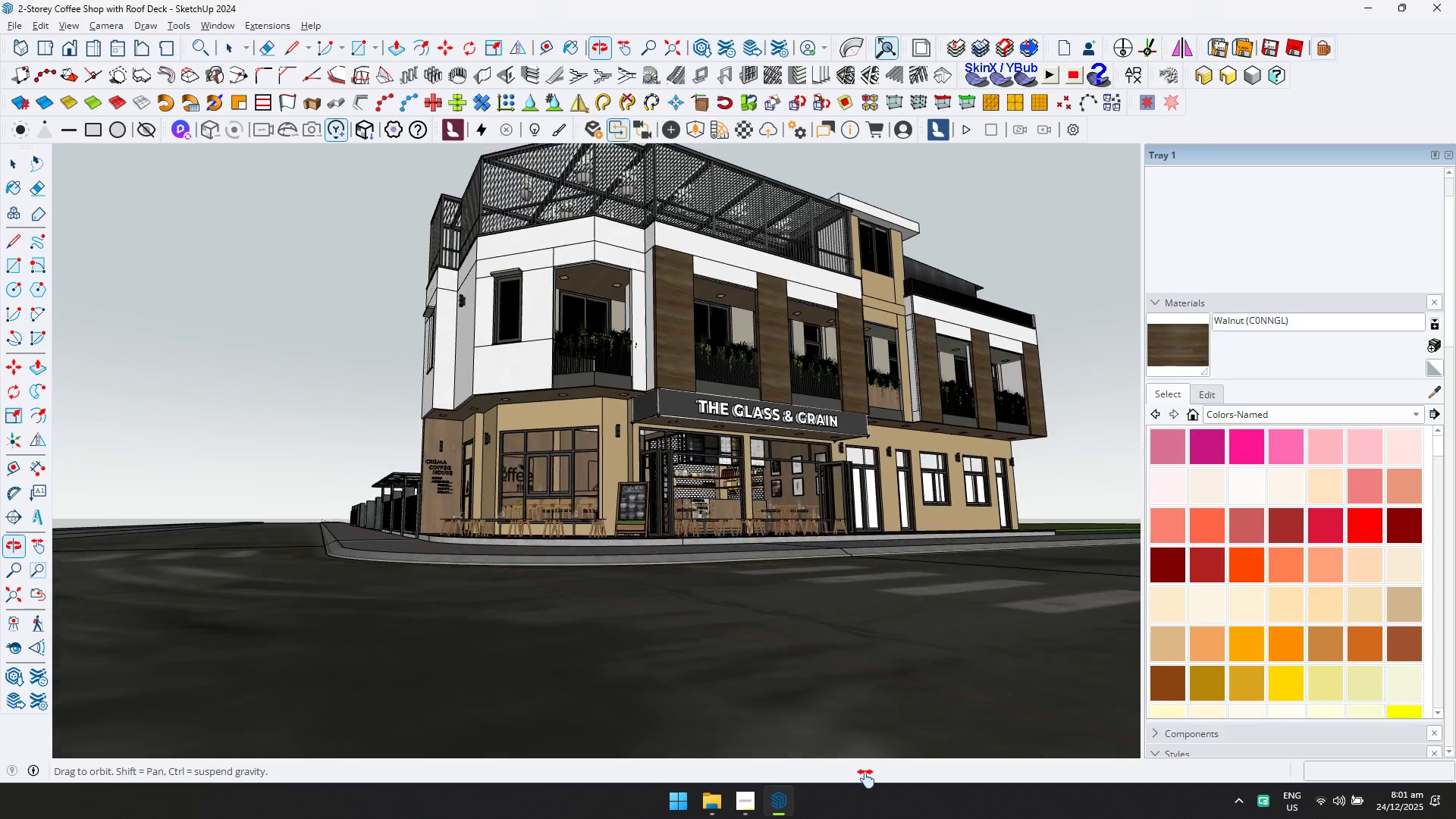 
key(Shift+ShiftLeft)
 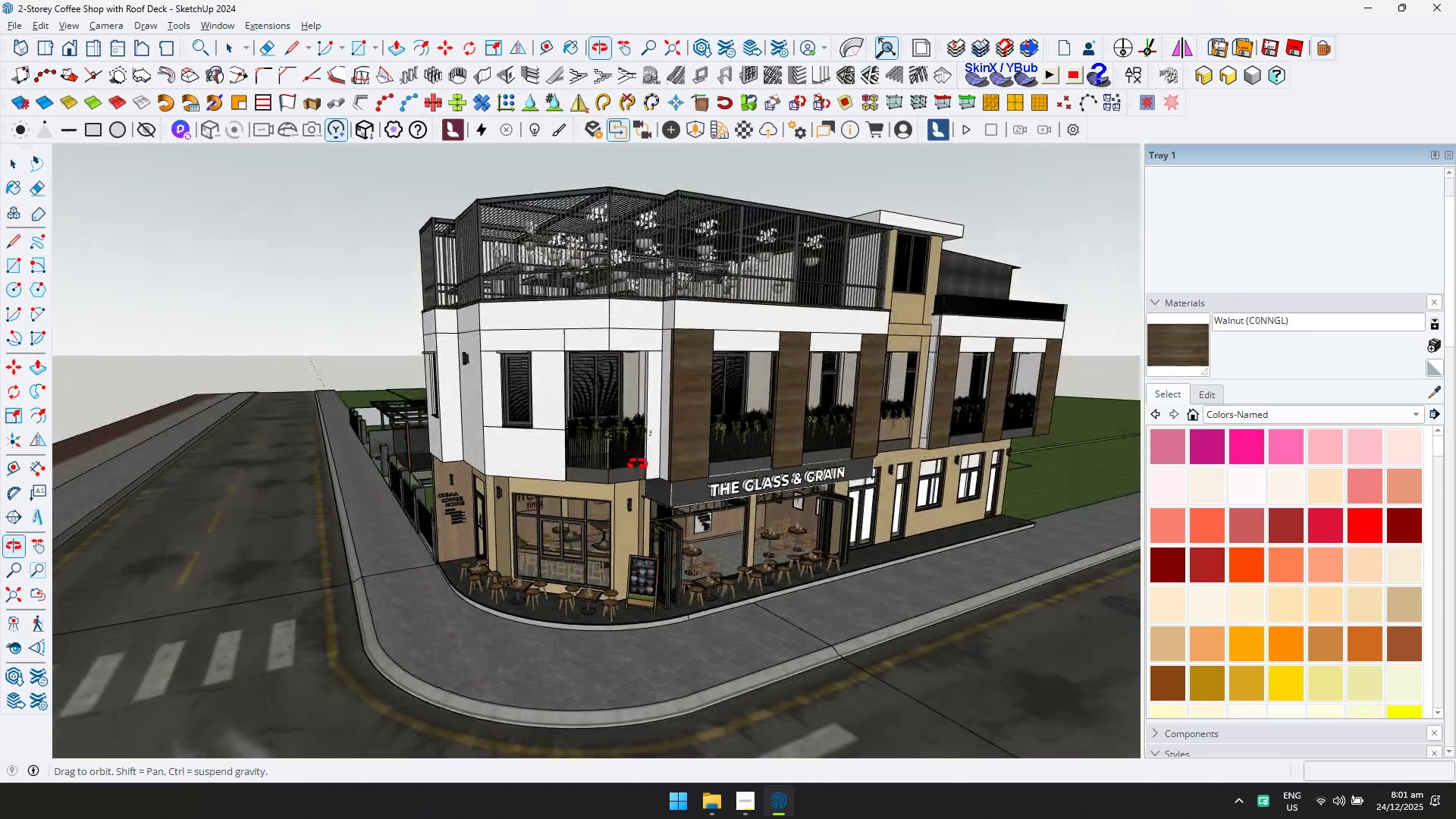 
scroll: coordinate [608, 237], scroll_direction: up, amount: 38.0
 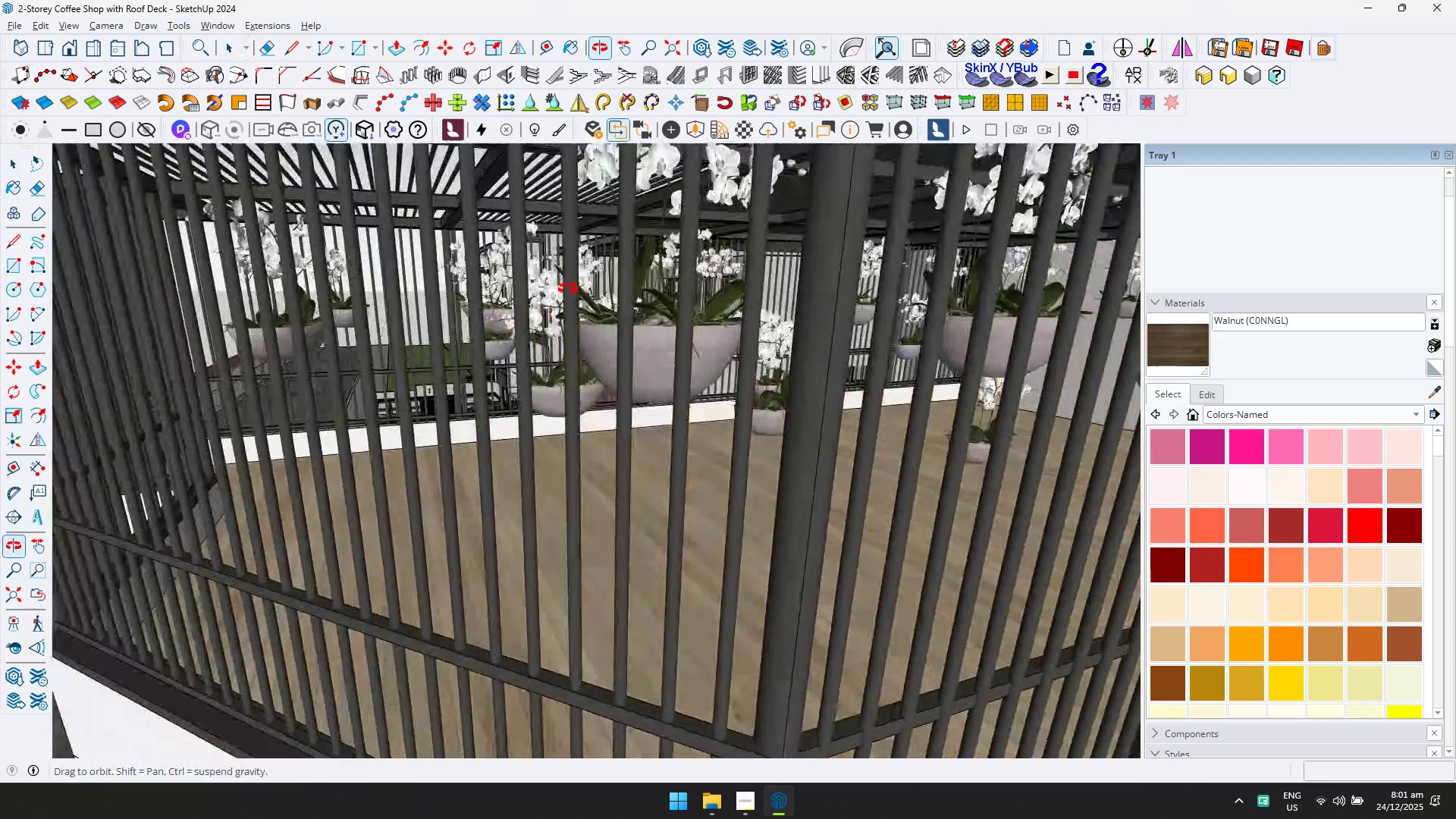 
scroll: coordinate [640, 335], scroll_direction: down, amount: 49.0
 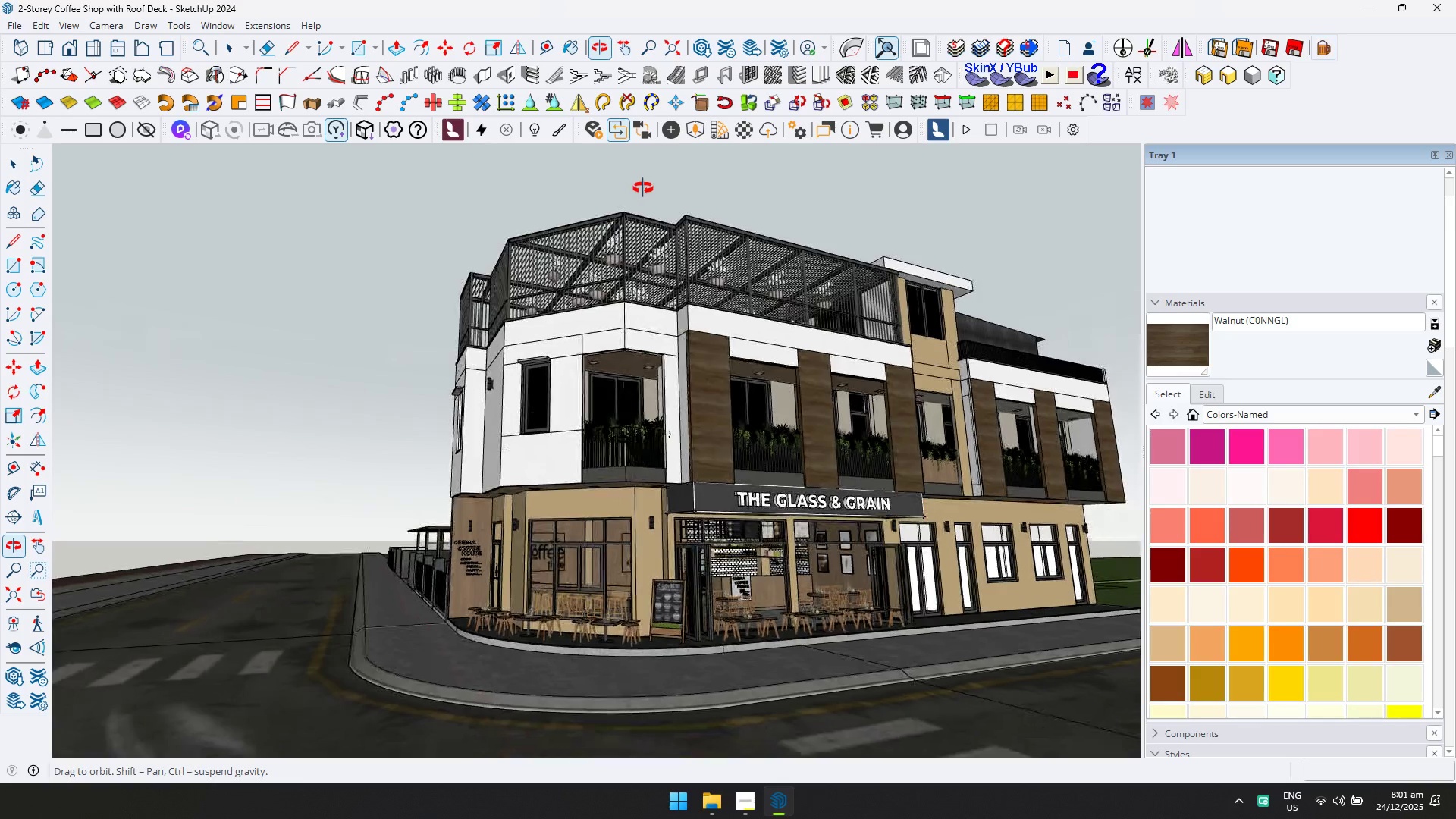 
key(Shift+ShiftLeft)
 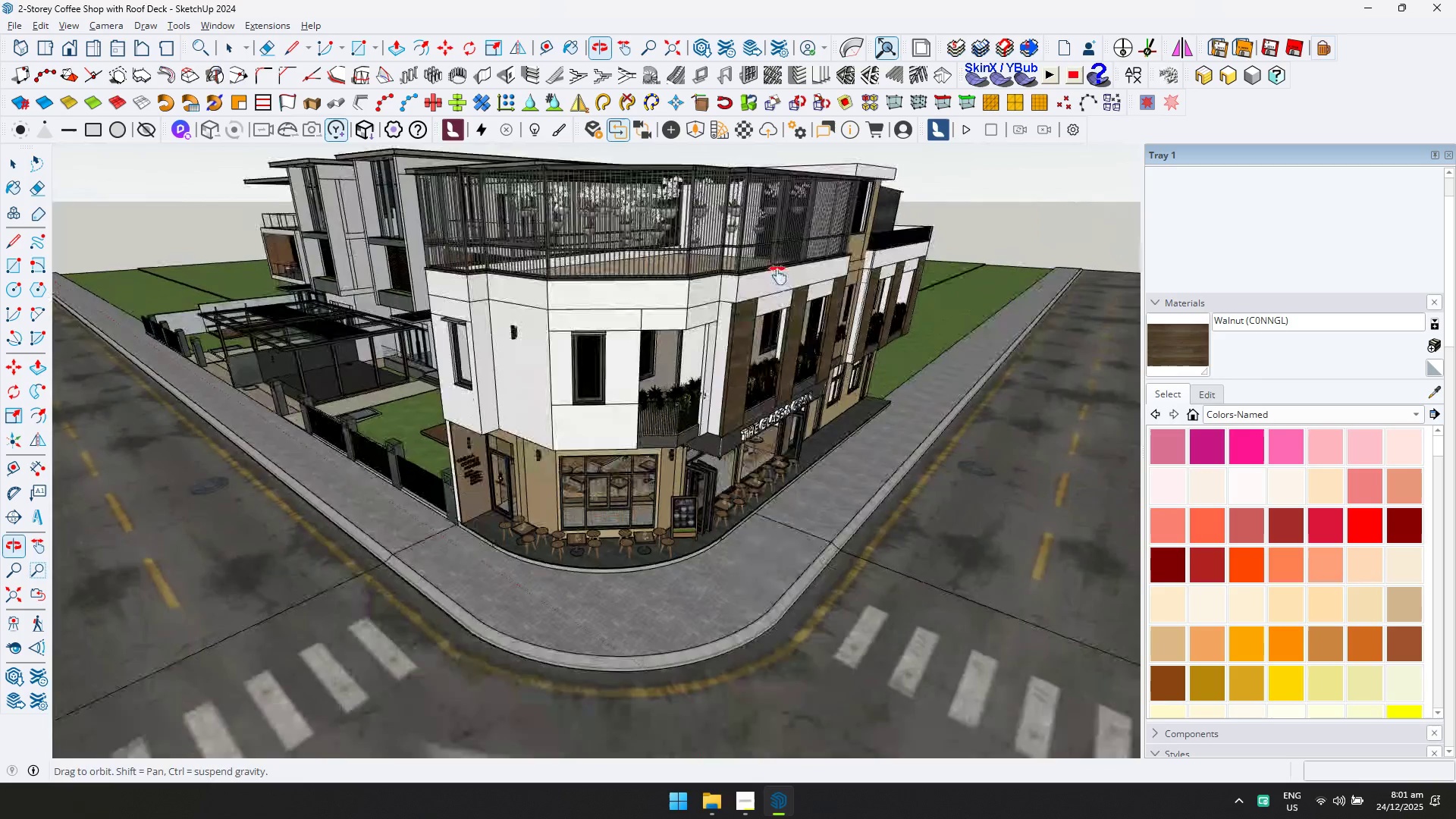 
key(Alt+AltLeft)
 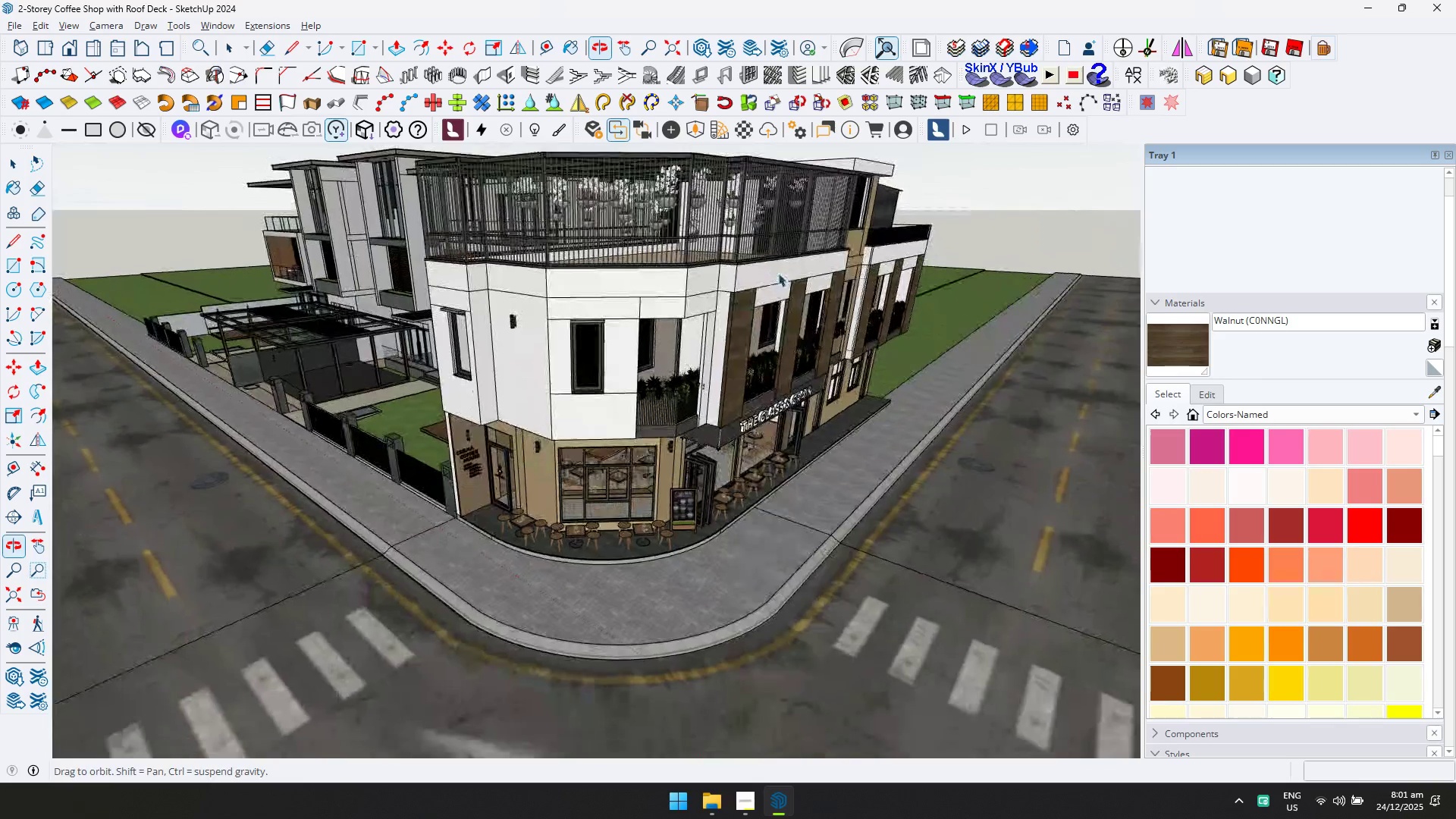 
key(Alt+Tab)
 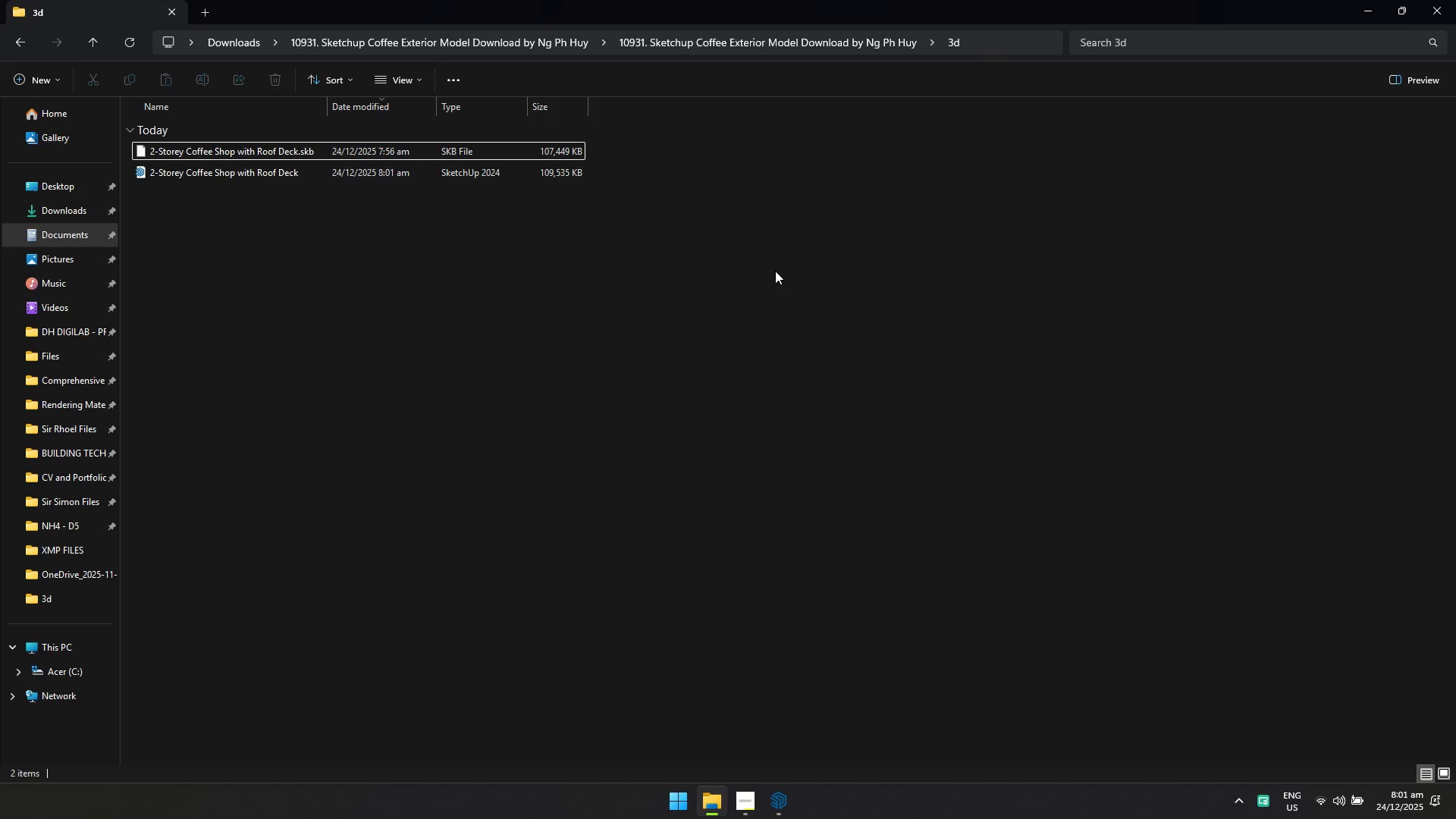 
key(Alt+Tab)
 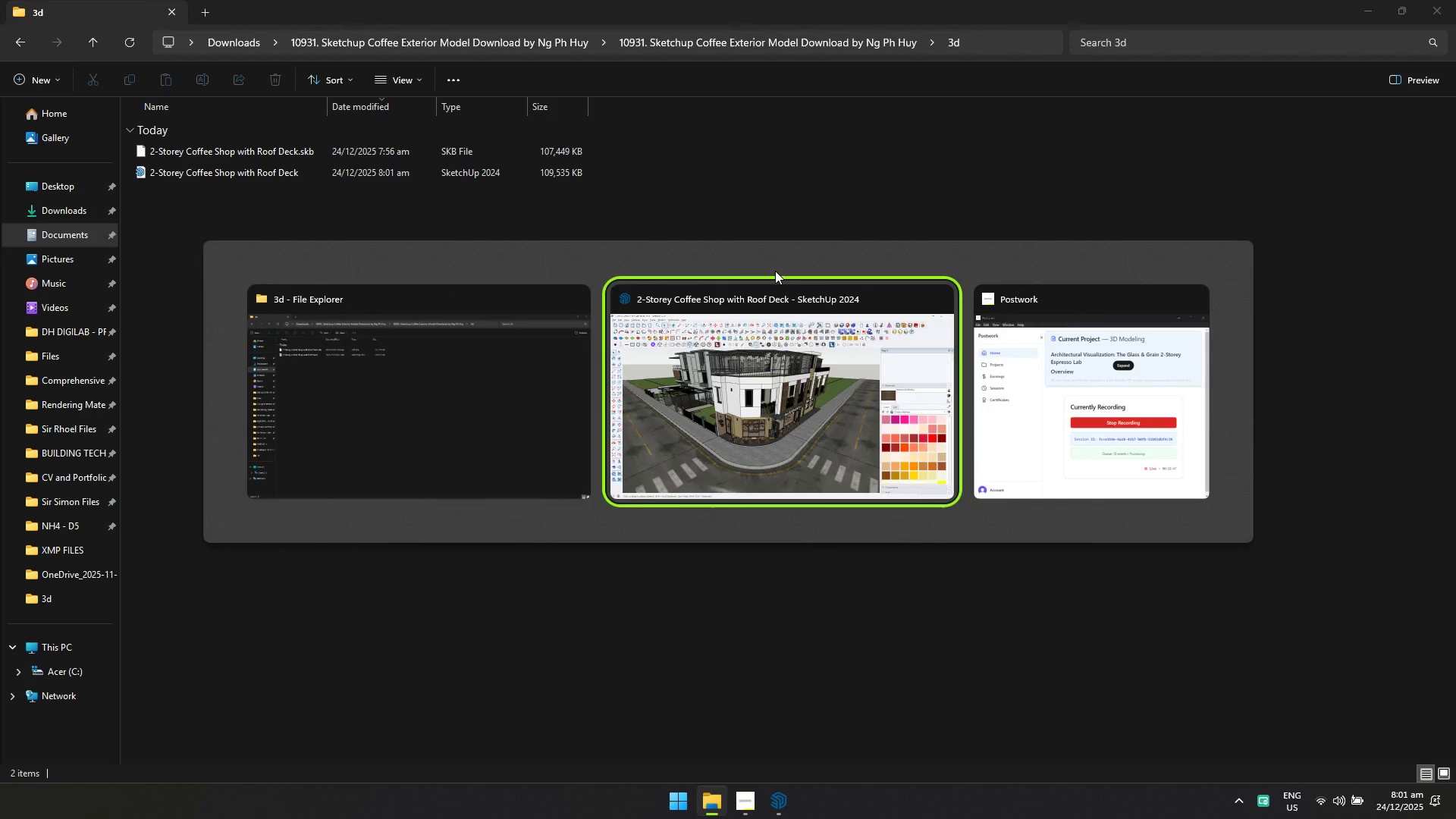 
key(Alt+Tab)